 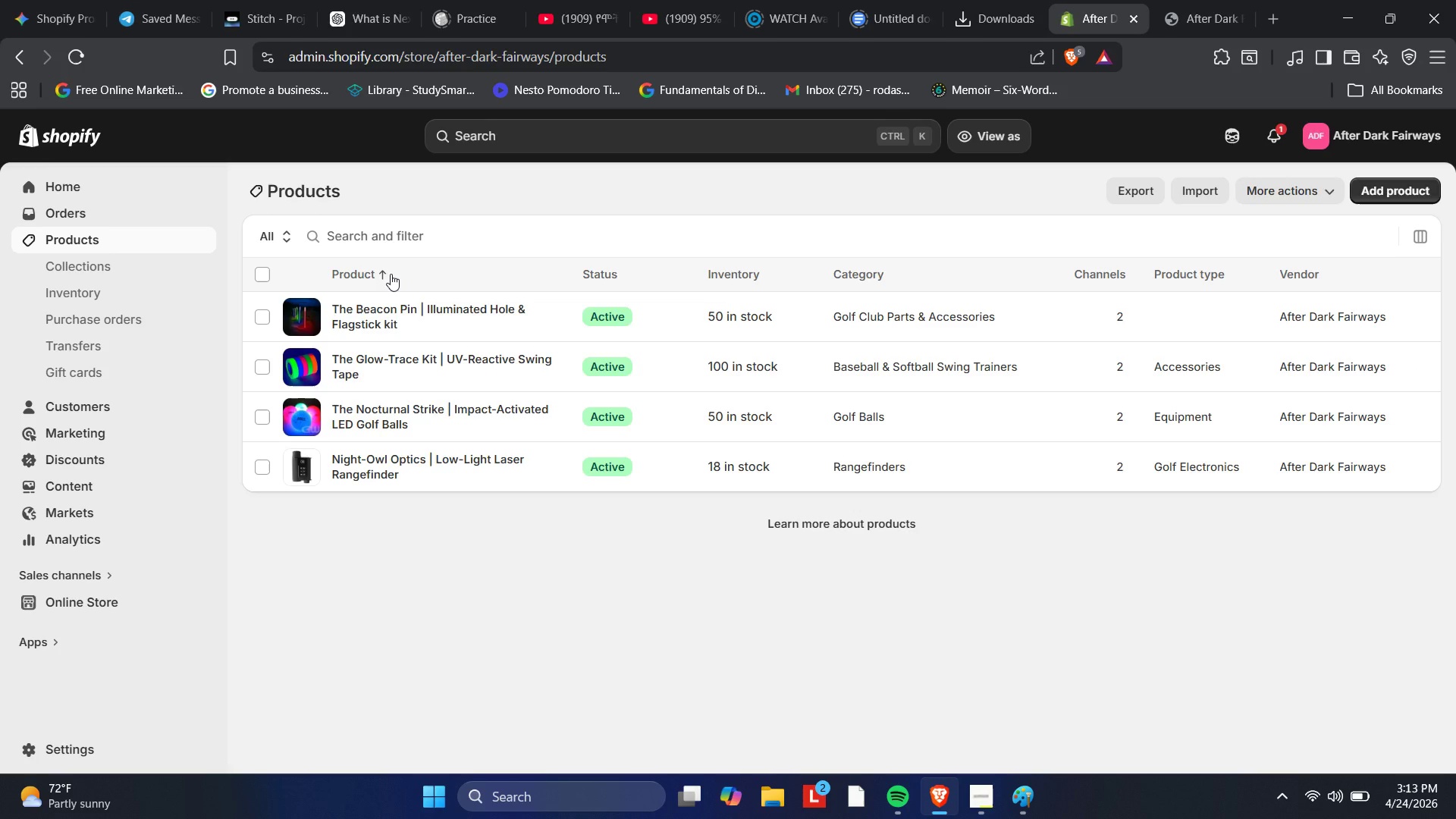 
left_click([1373, 198])
 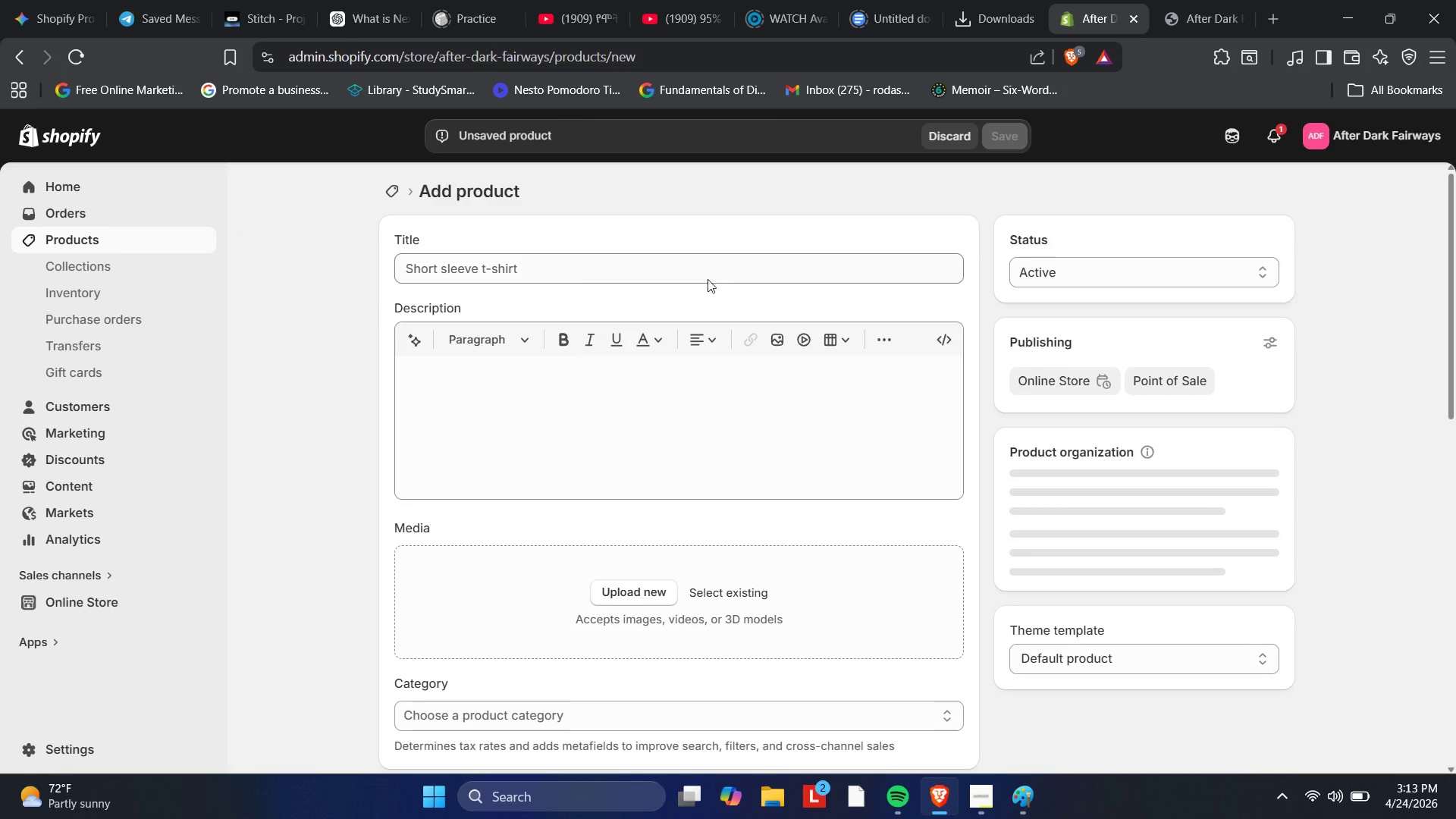 
left_click([425, 271])
 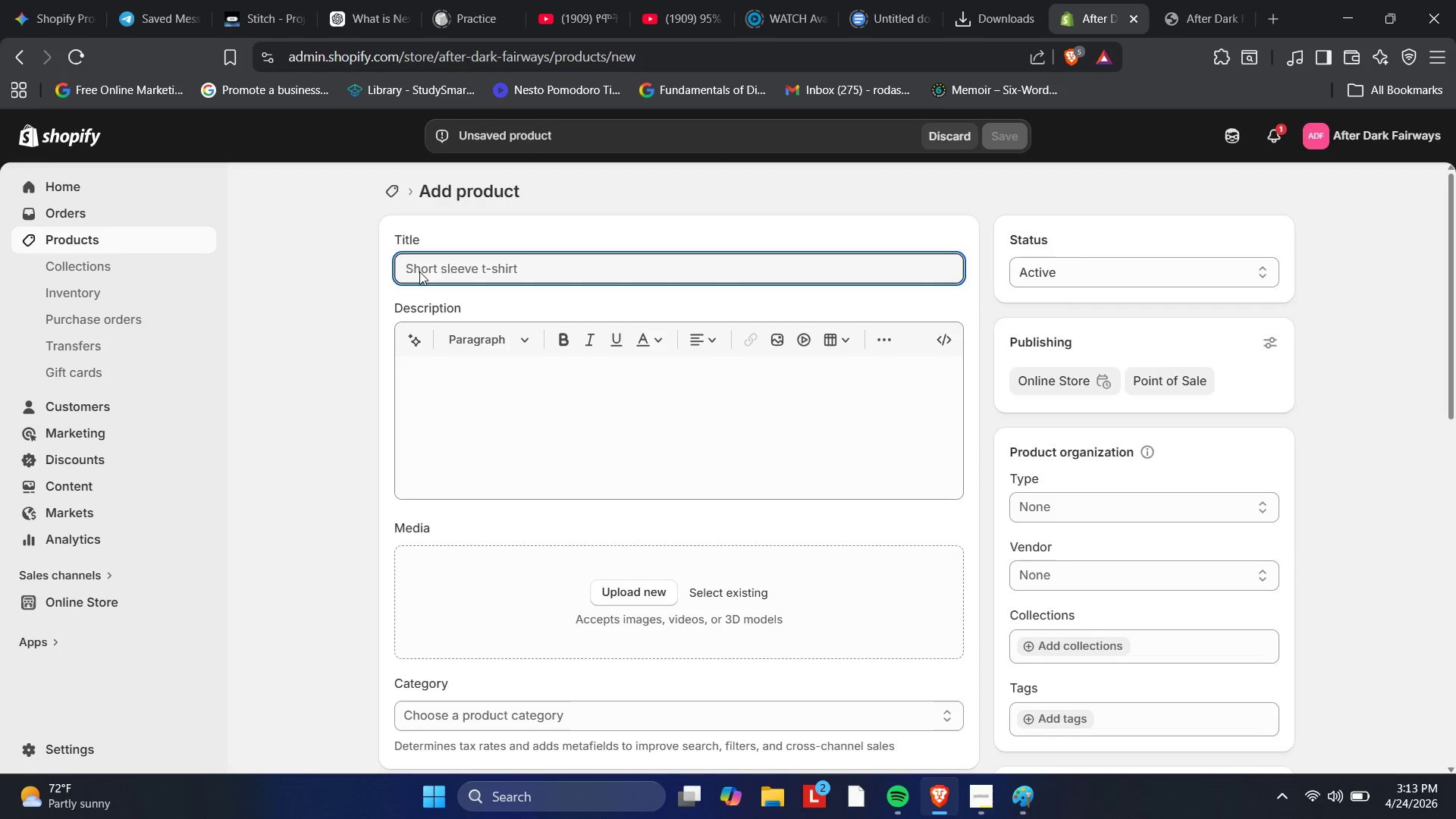 
wait(12.91)
 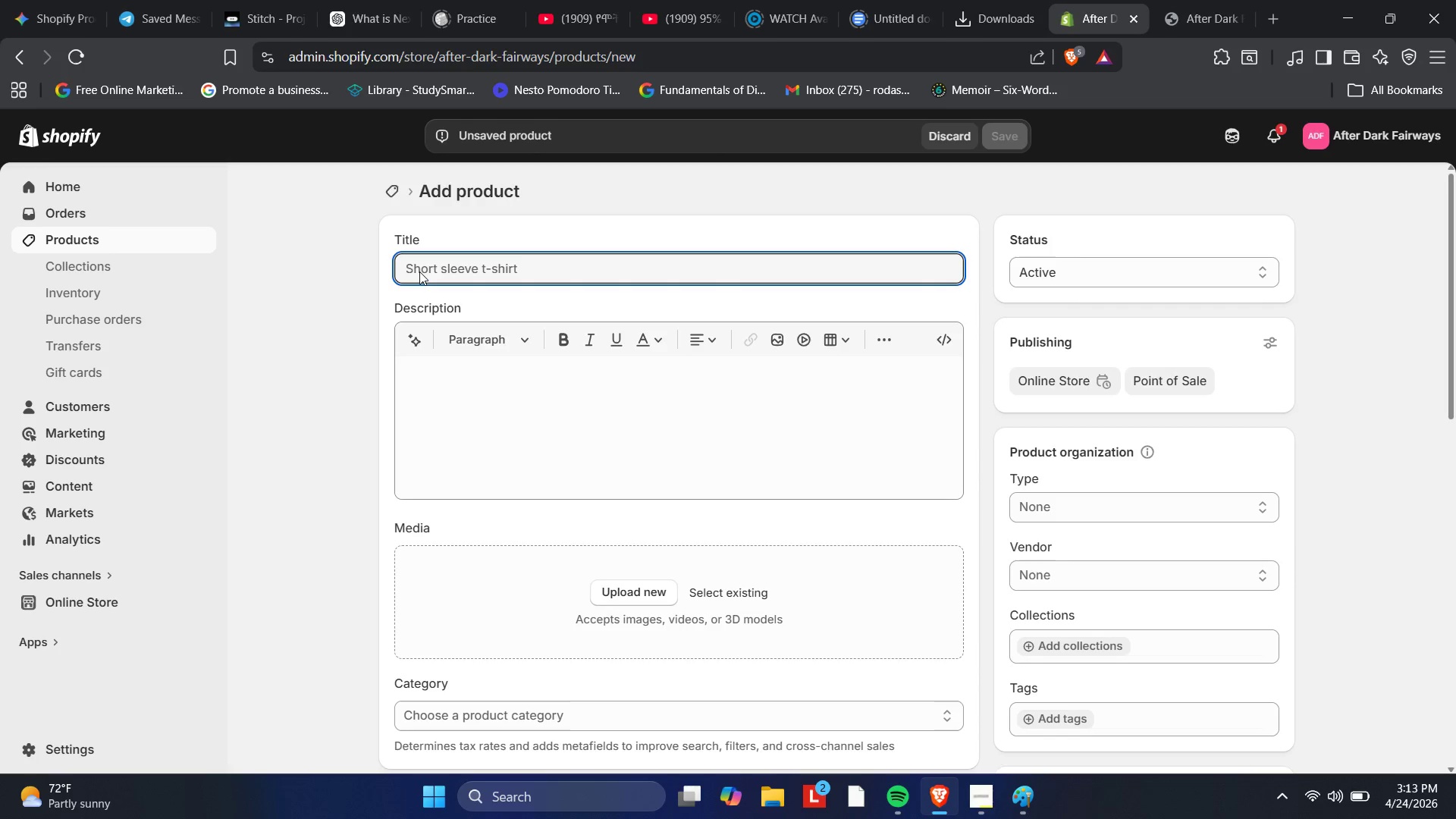 
left_click([99, 259])
 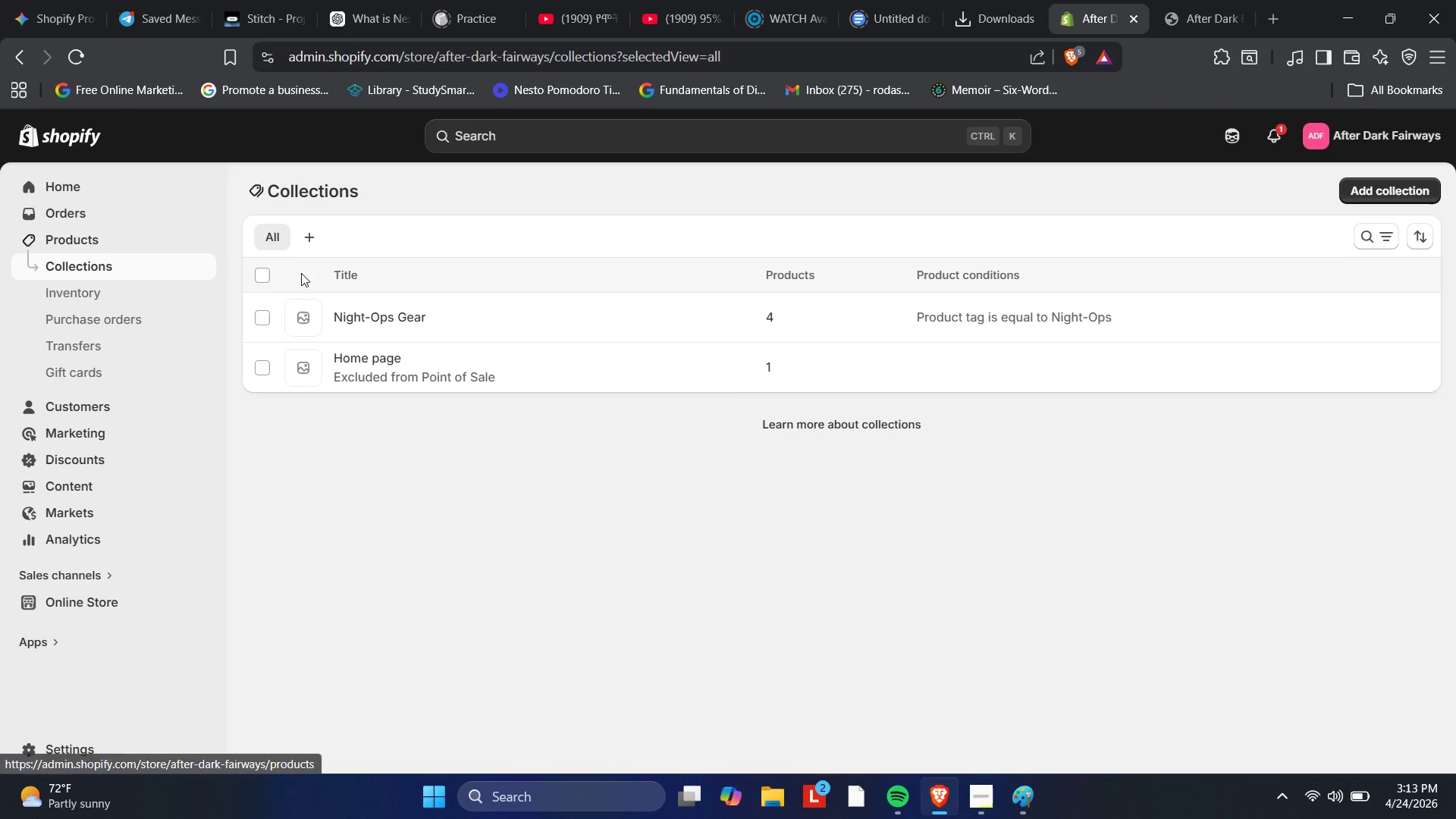 
wait(7.41)
 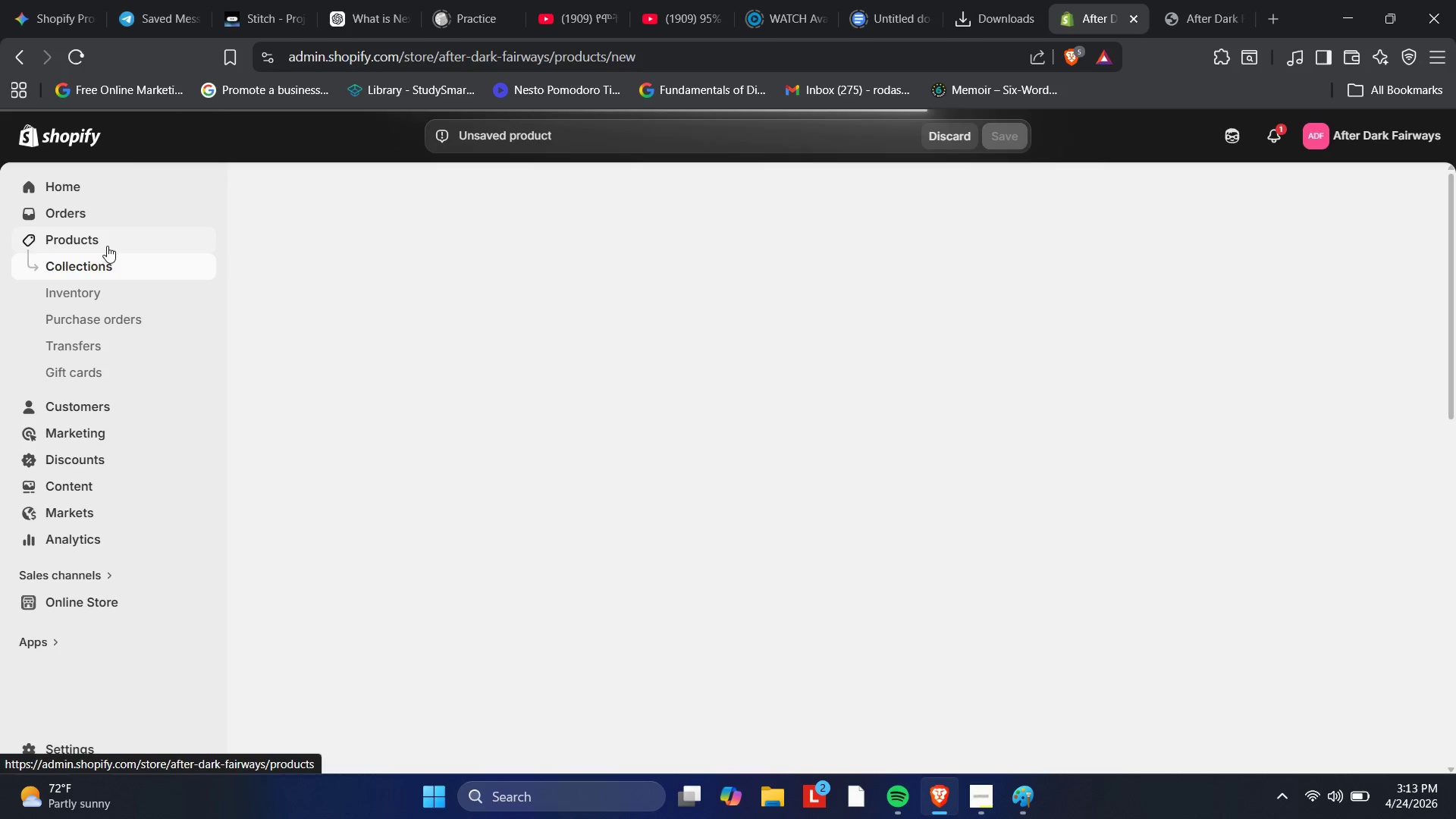 
left_click([75, 53])
 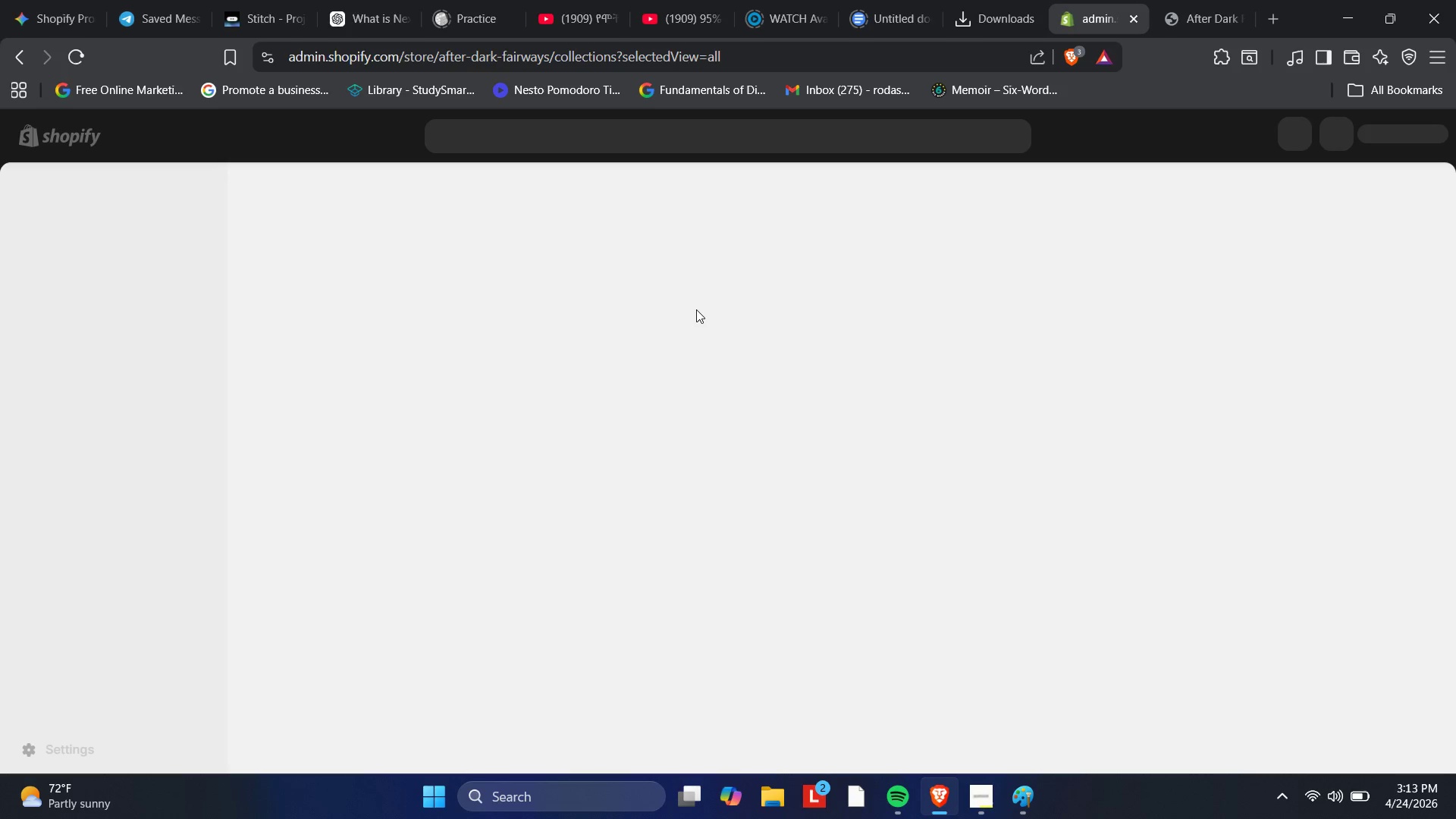 
left_click([696, 310])
 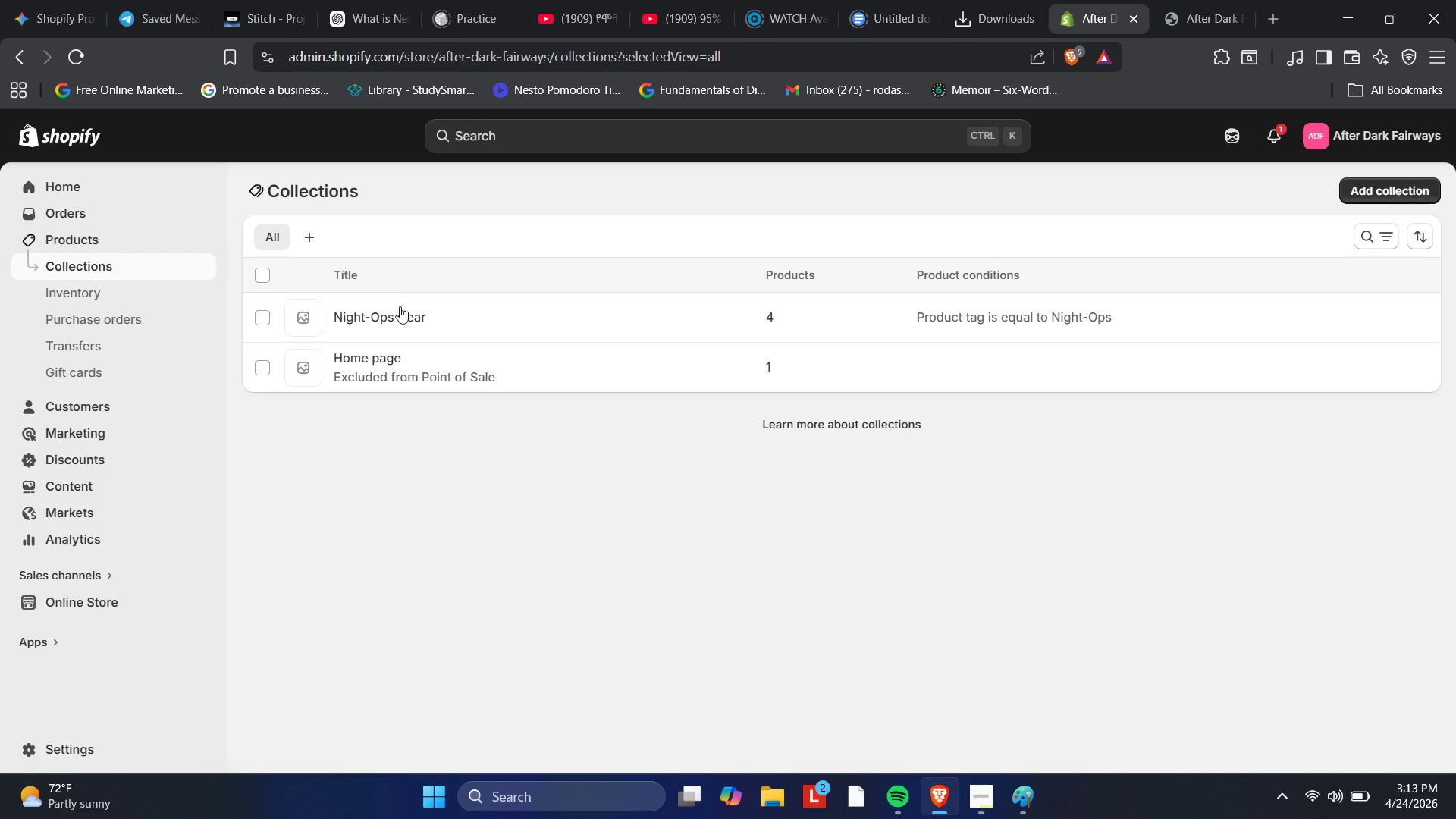 
left_click([409, 309])
 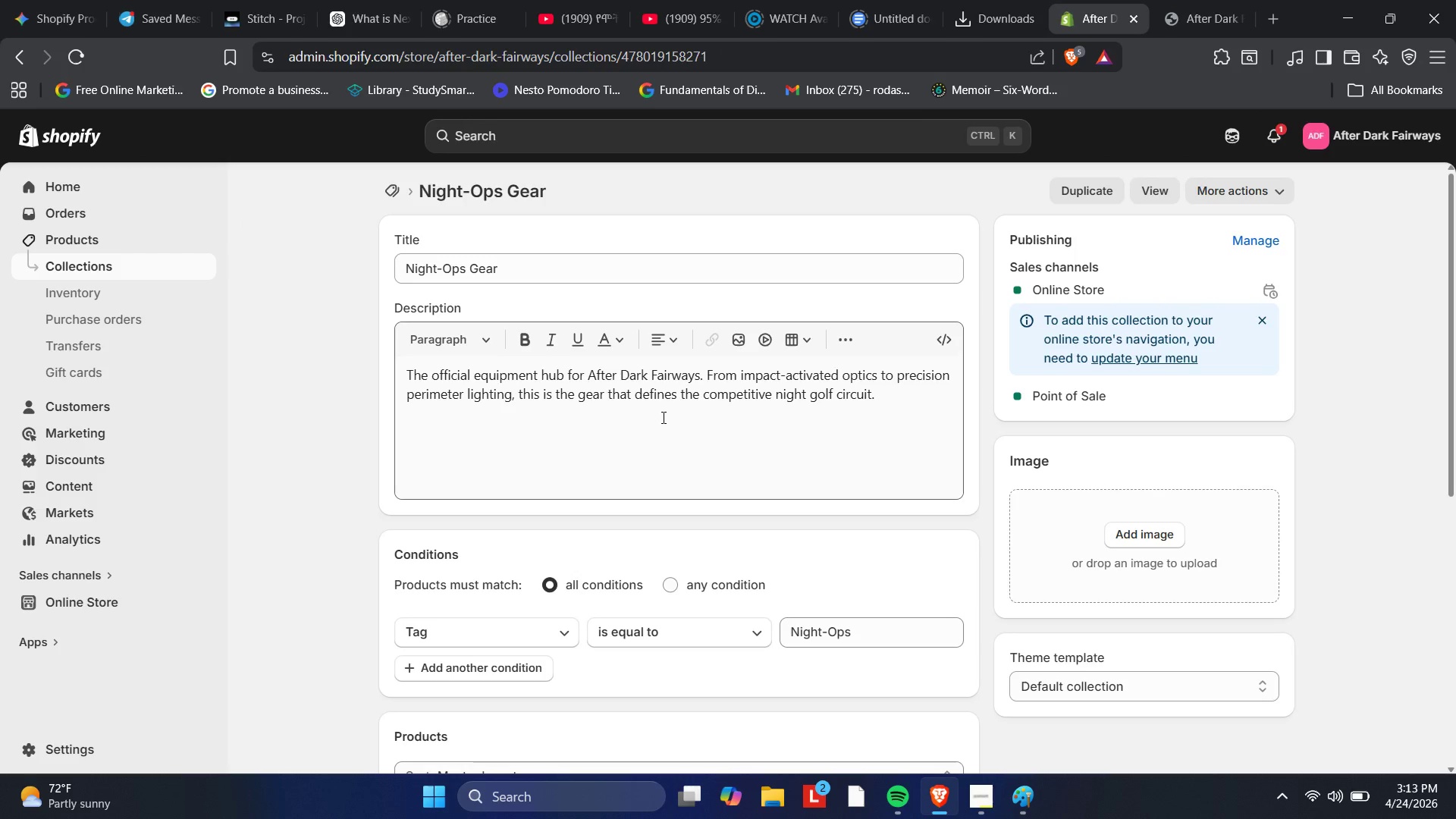 
scroll: coordinate [641, 383], scroll_direction: down, amount: 4.0
 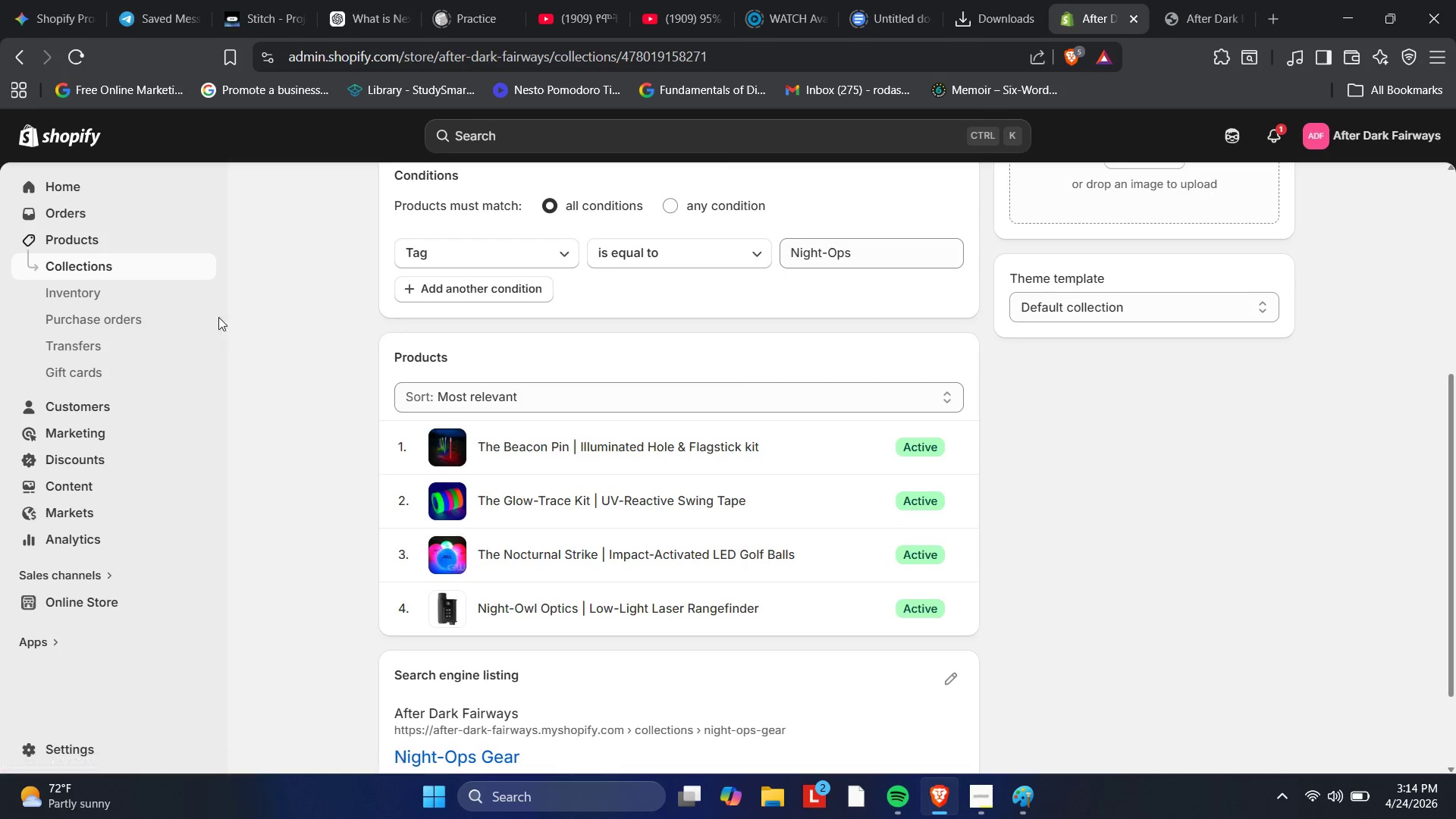 
left_click([80, 242])
 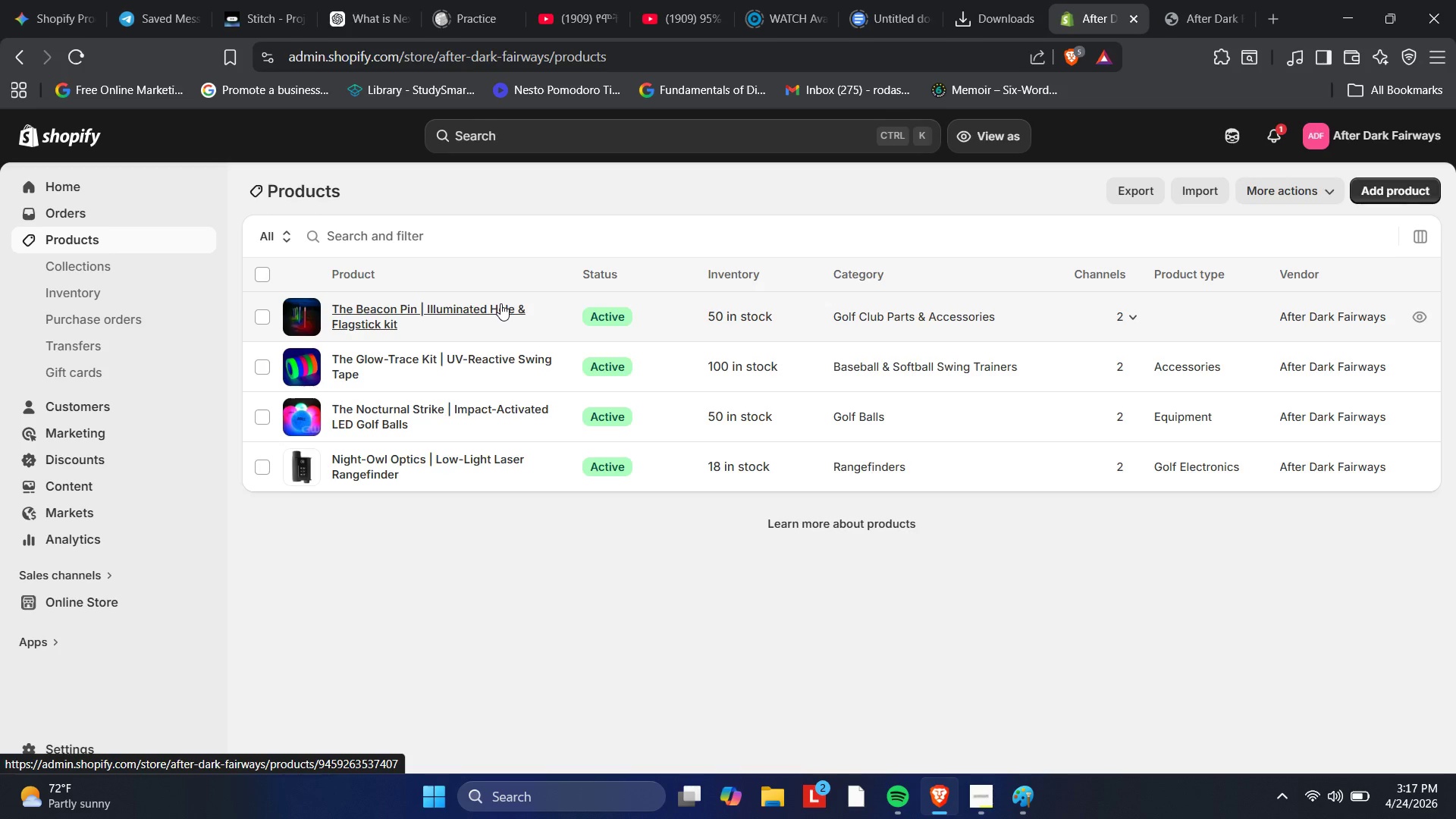 
wait(201.61)
 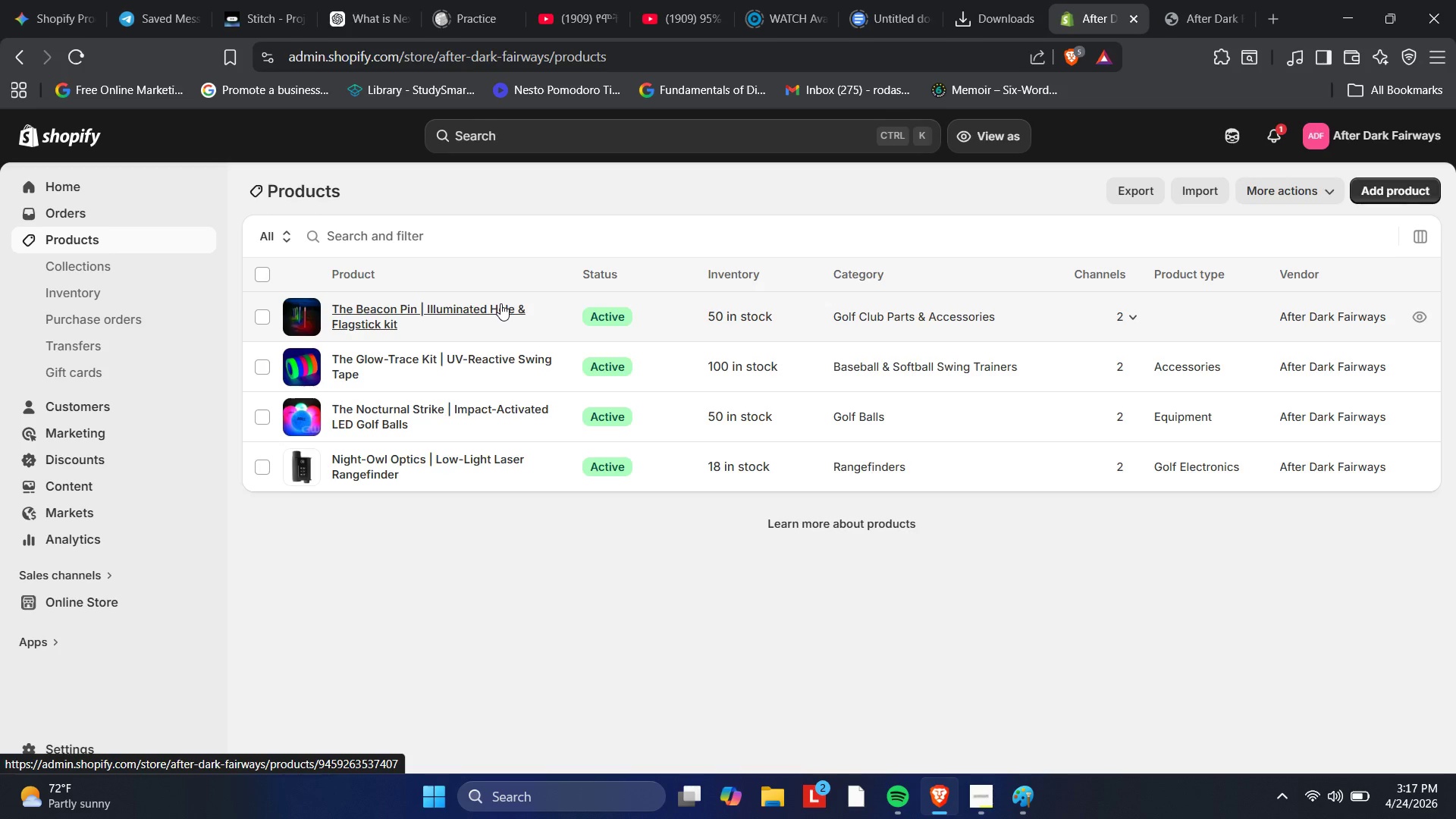 
left_click([1376, 194])
 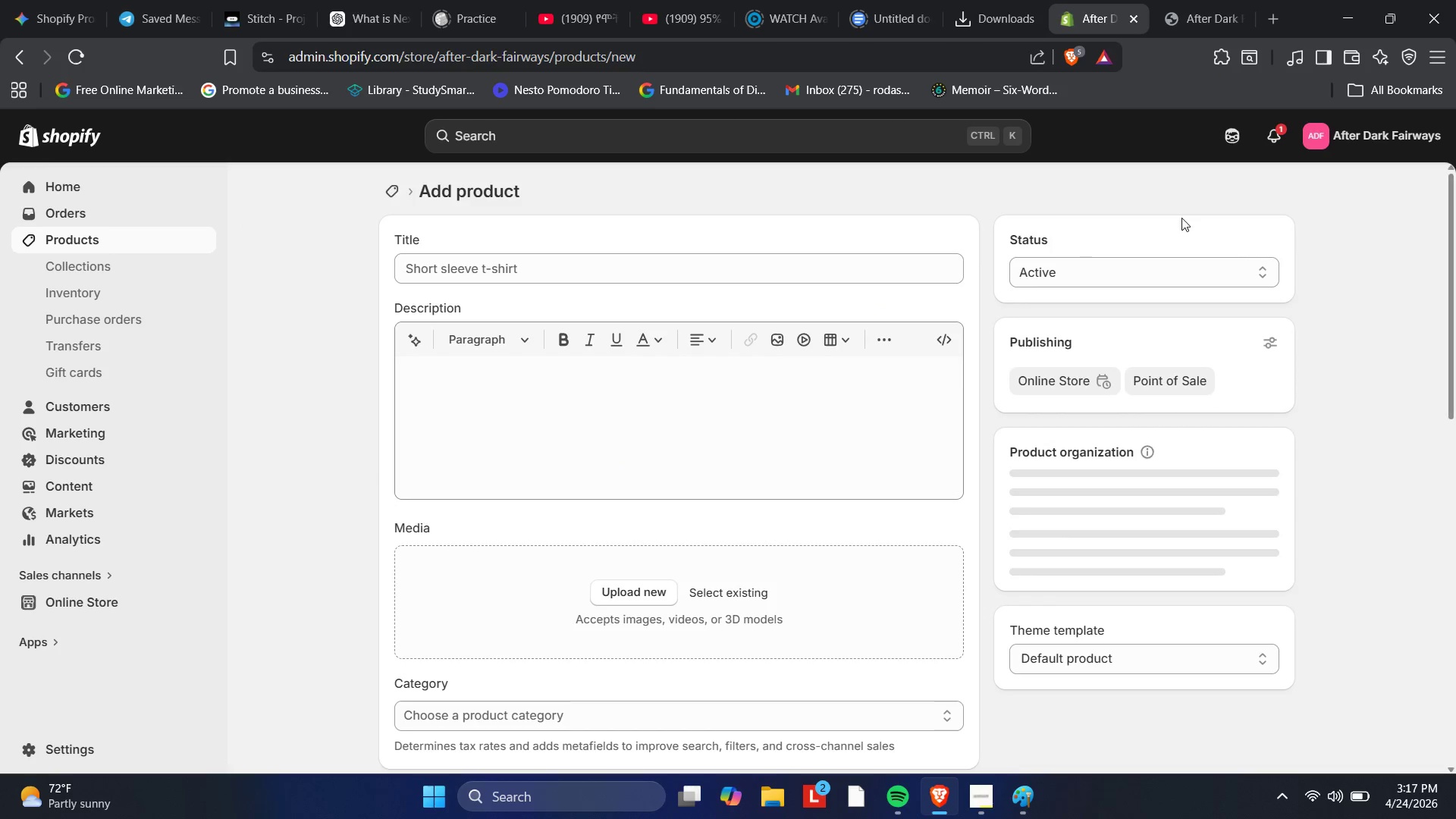 
mouse_move([883, 22])
 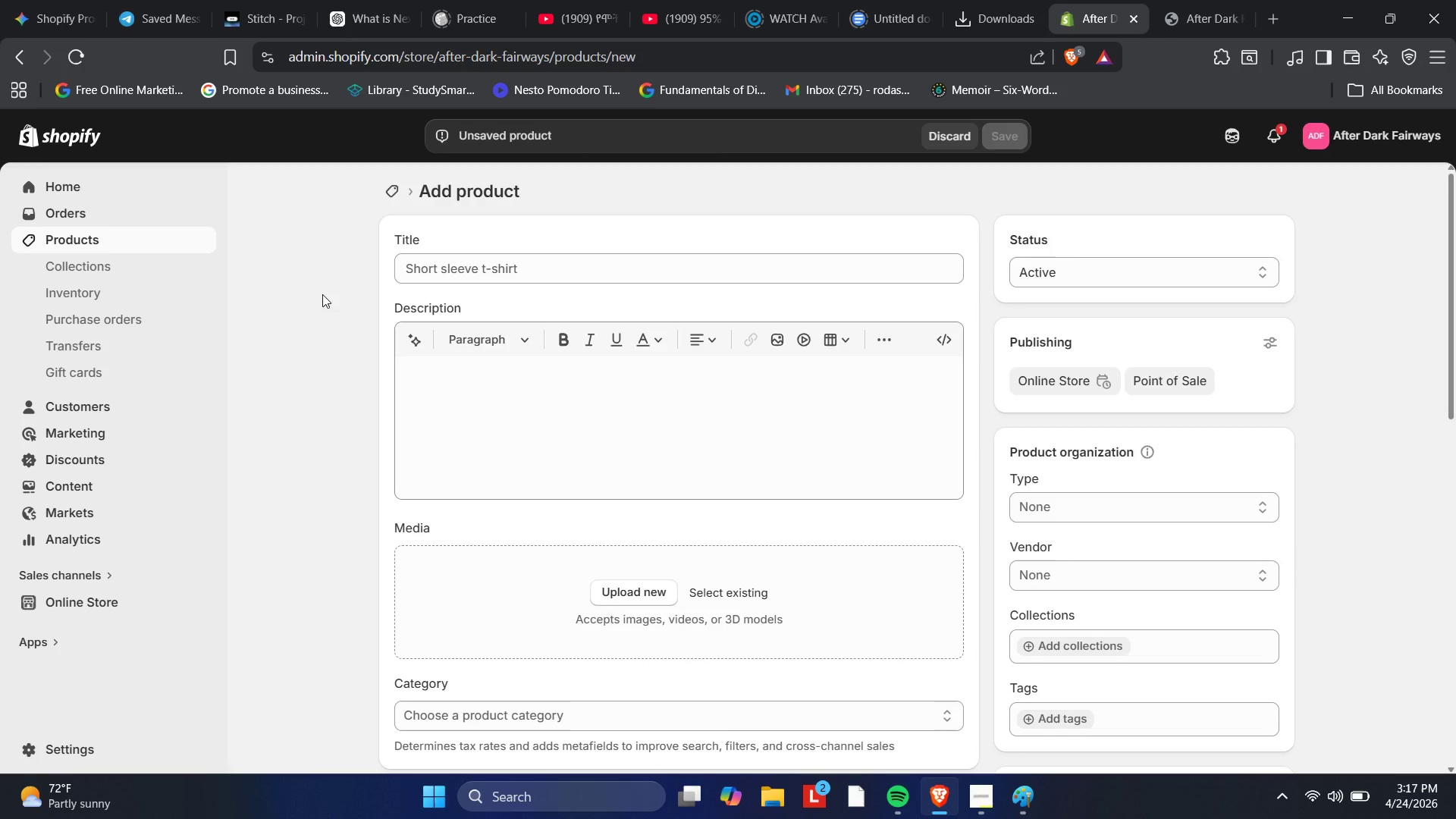 
left_click([450, 268])
 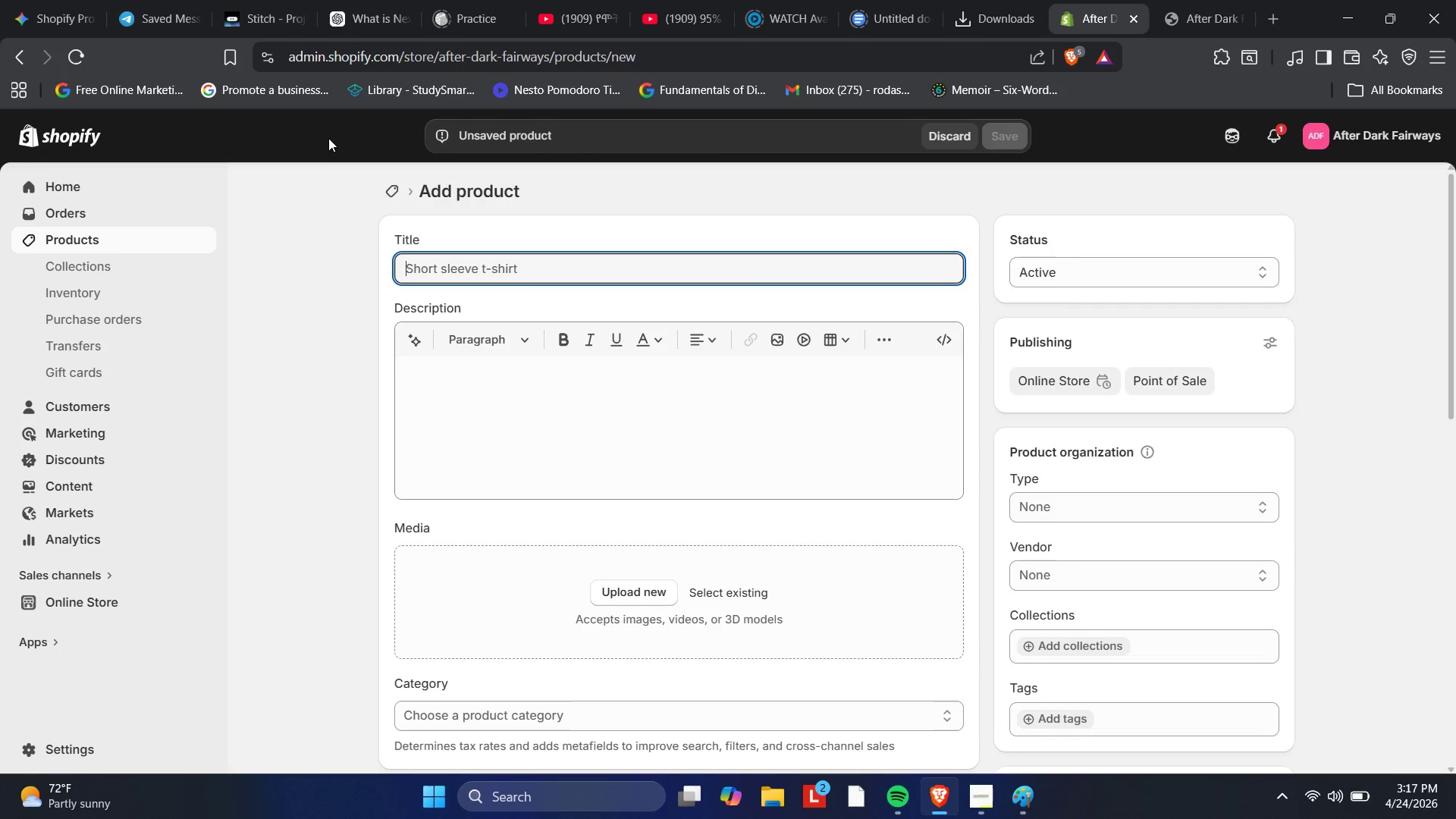 
mouse_move([323, 93])
 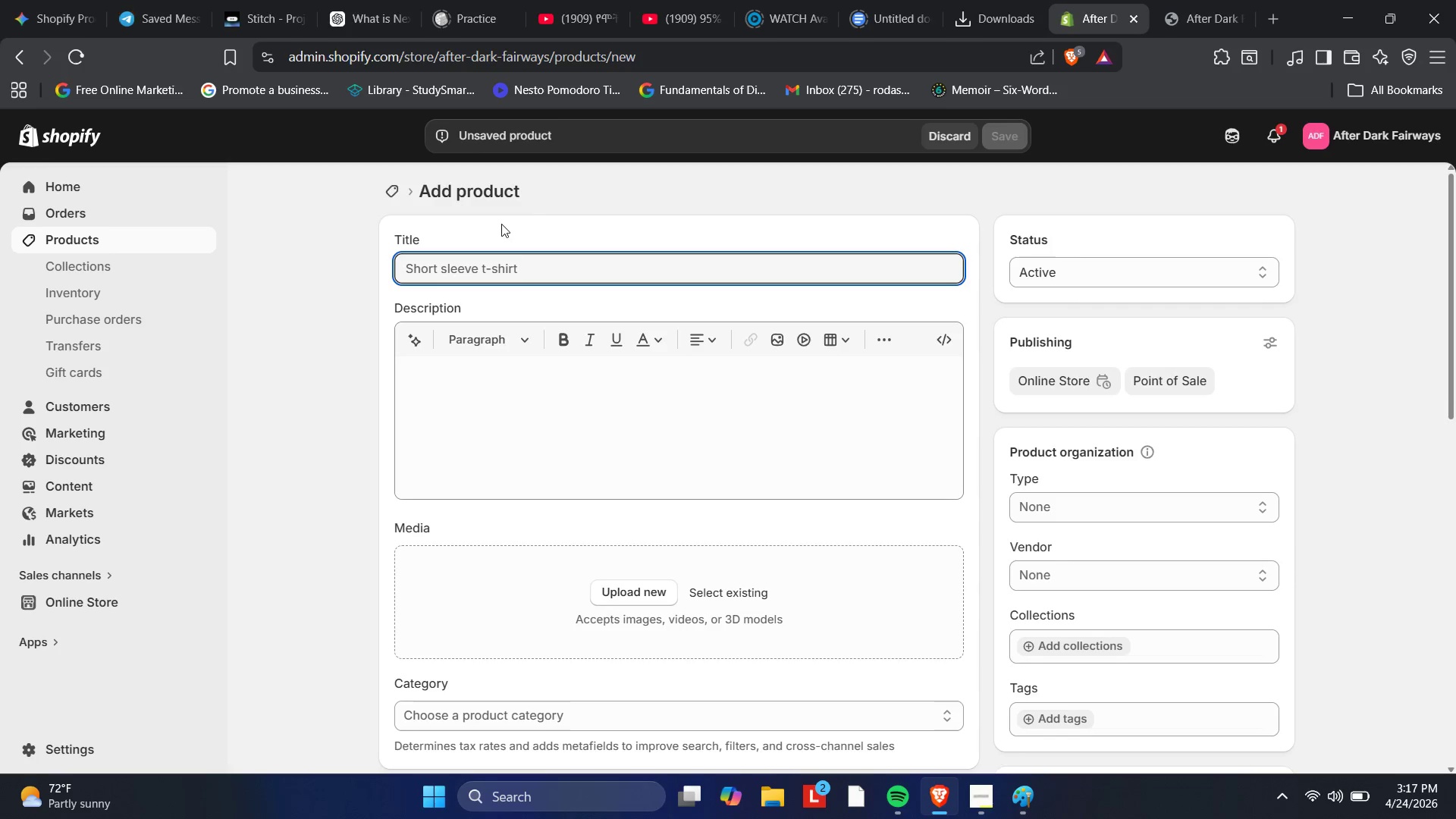 
left_click([452, 263])
 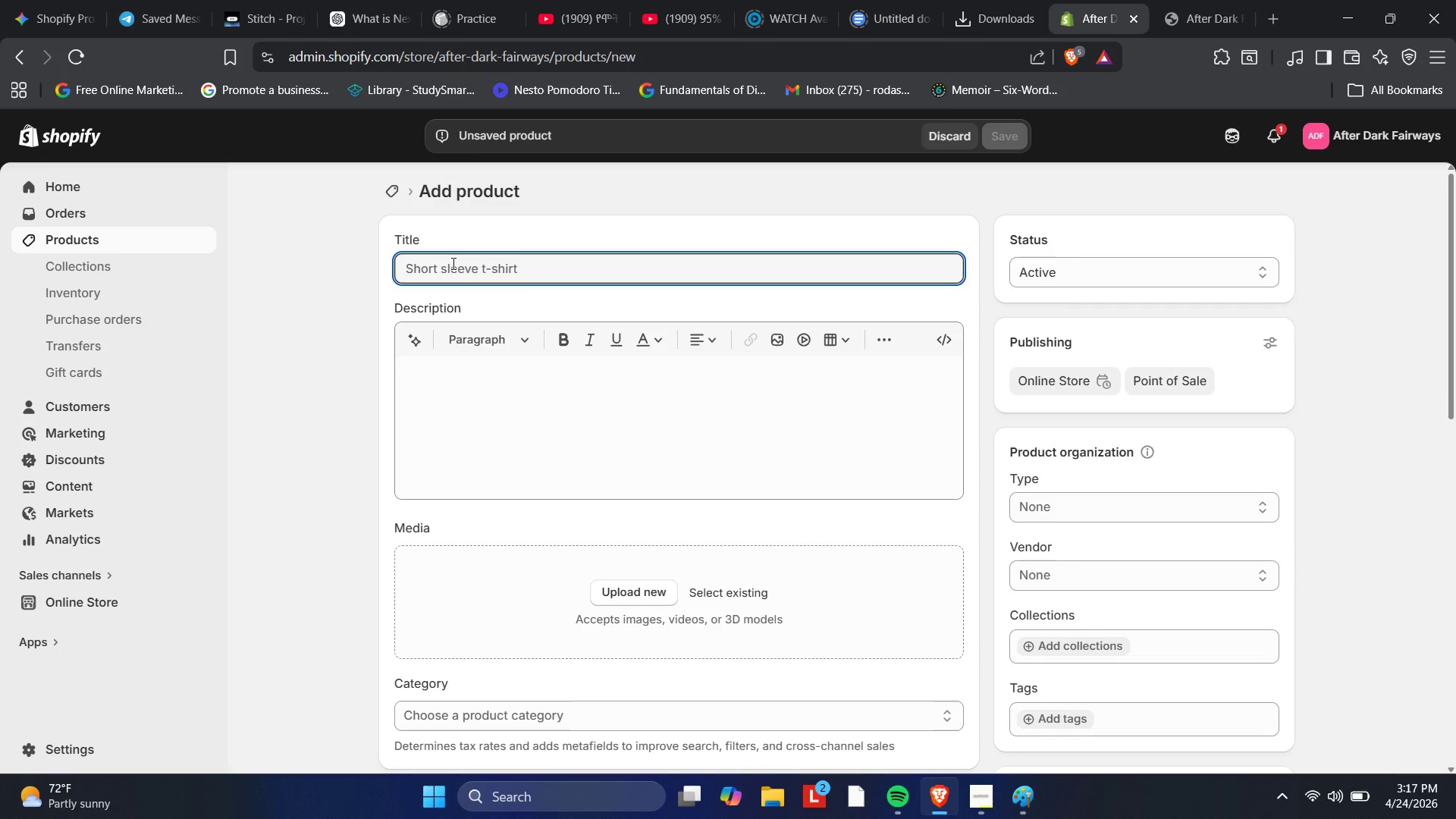 
wait(12.8)
 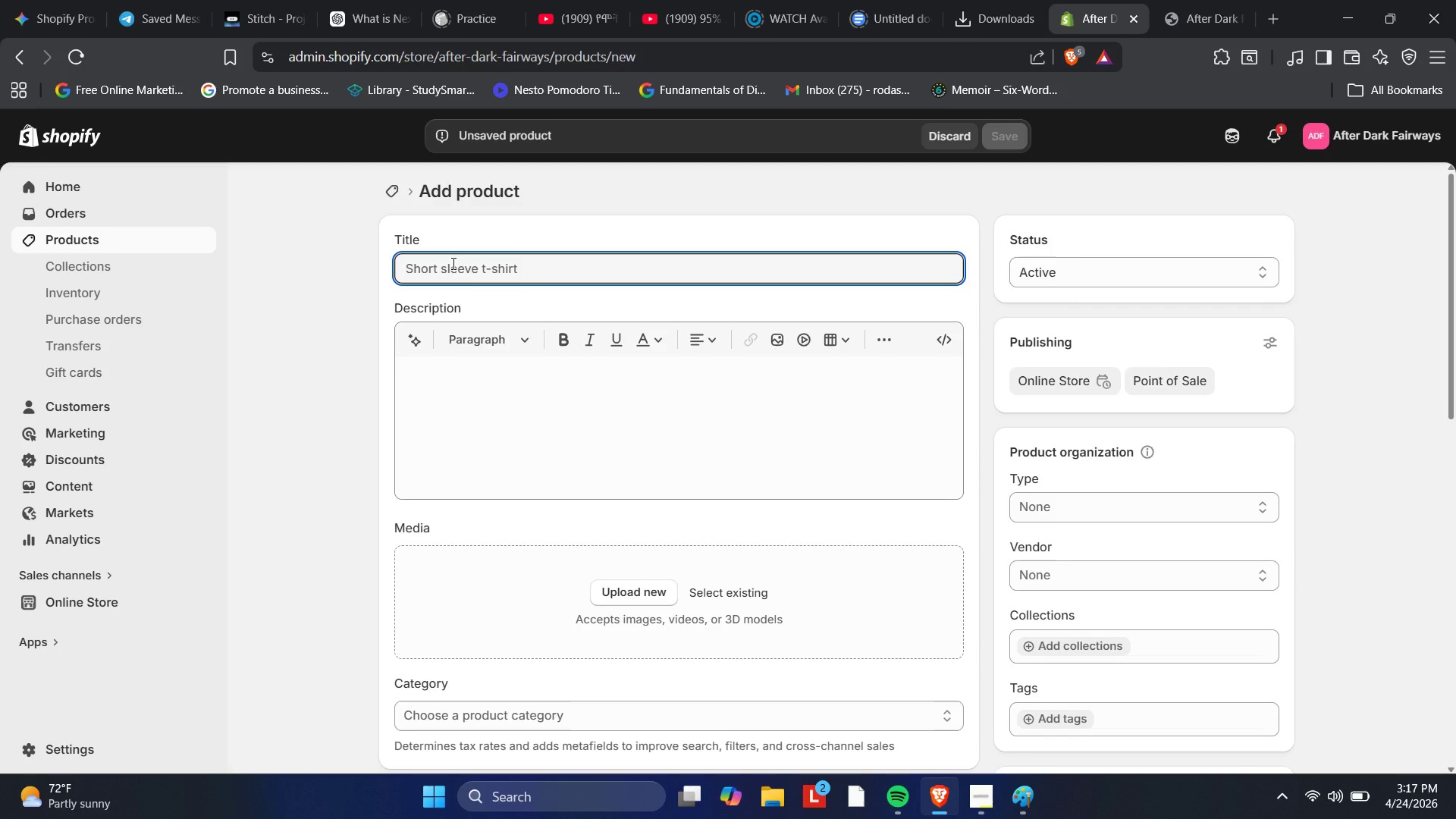 
type(The )
 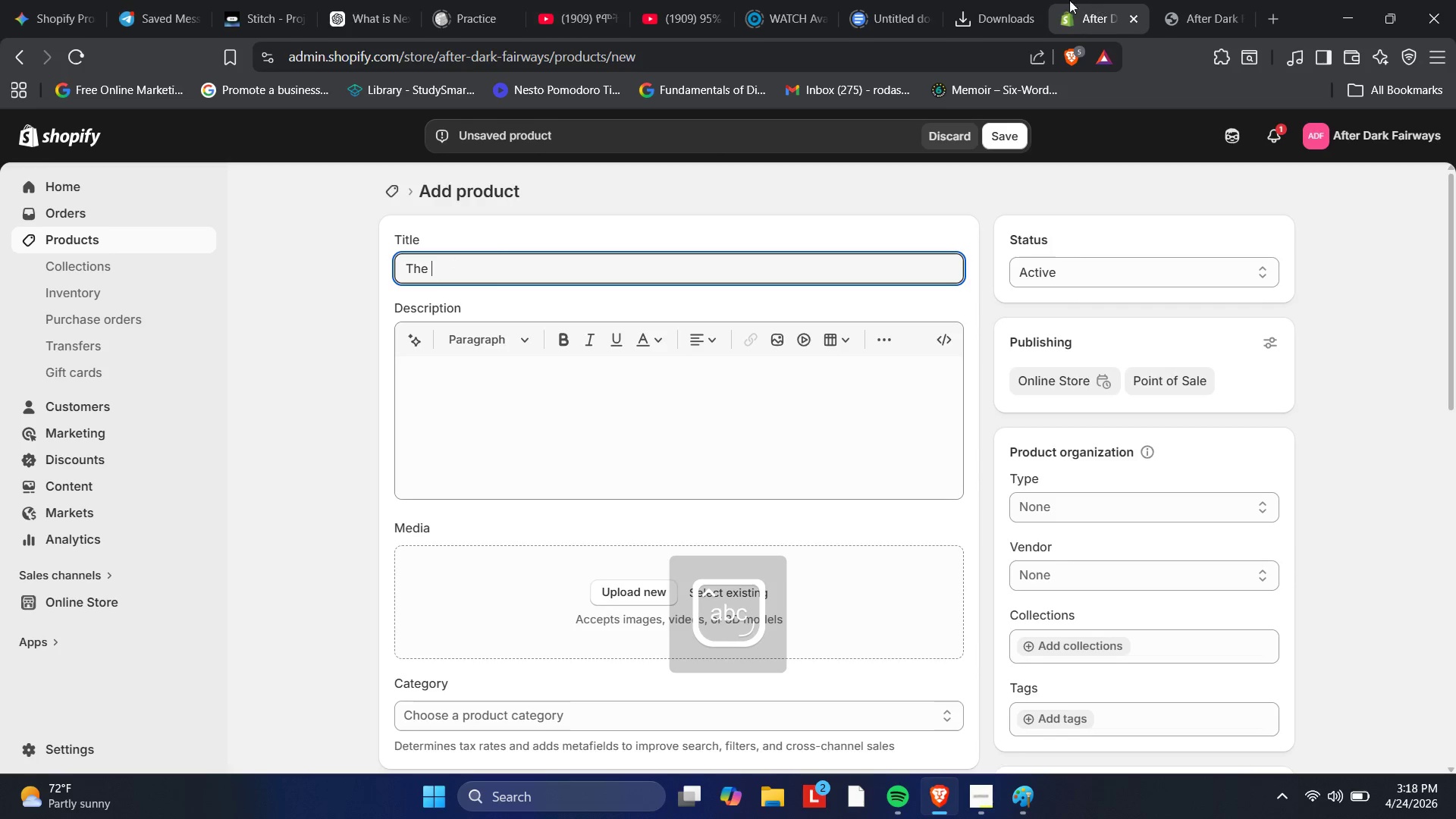 
left_click([1005, 0])
 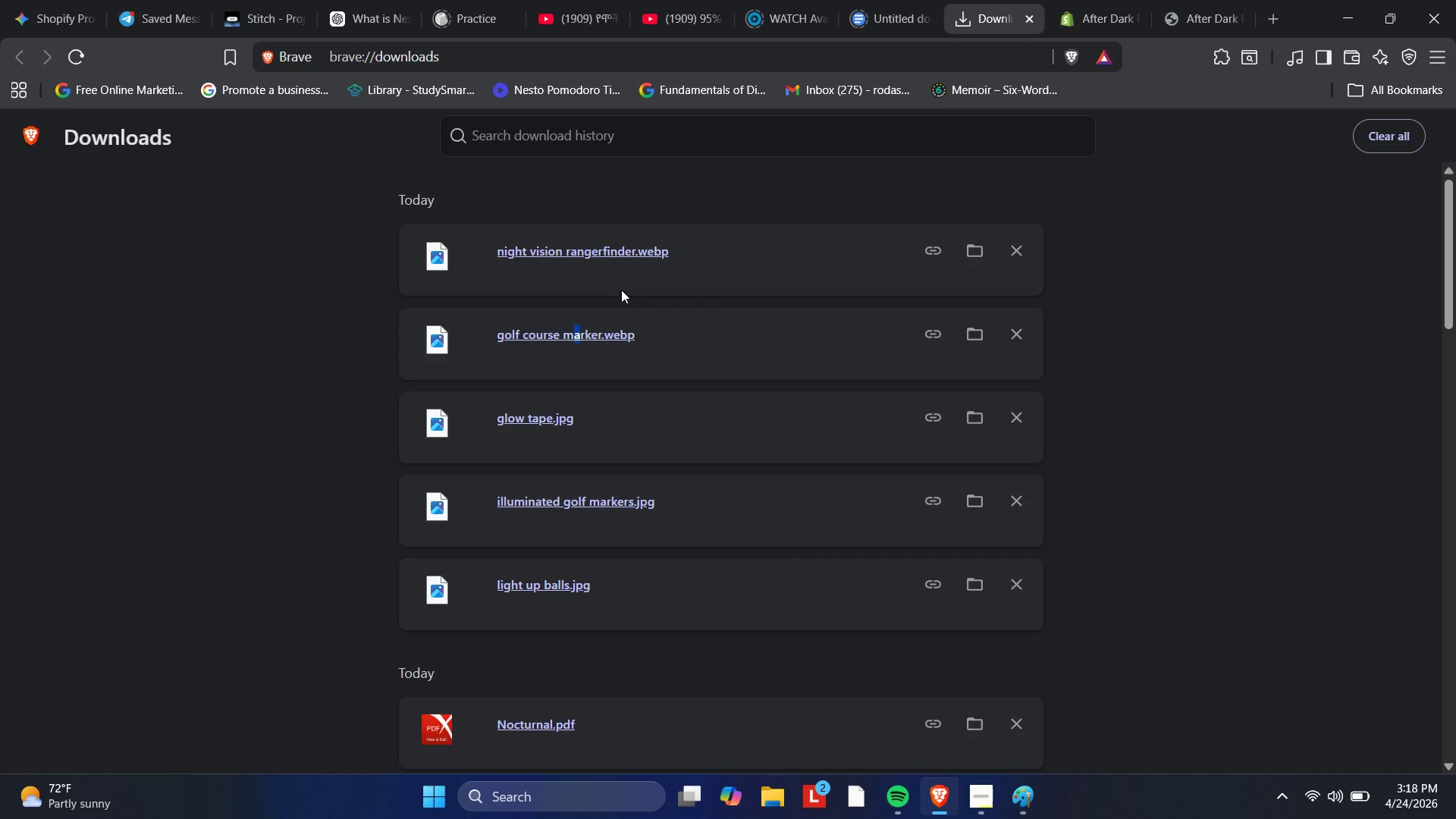 
left_click([642, 295])
 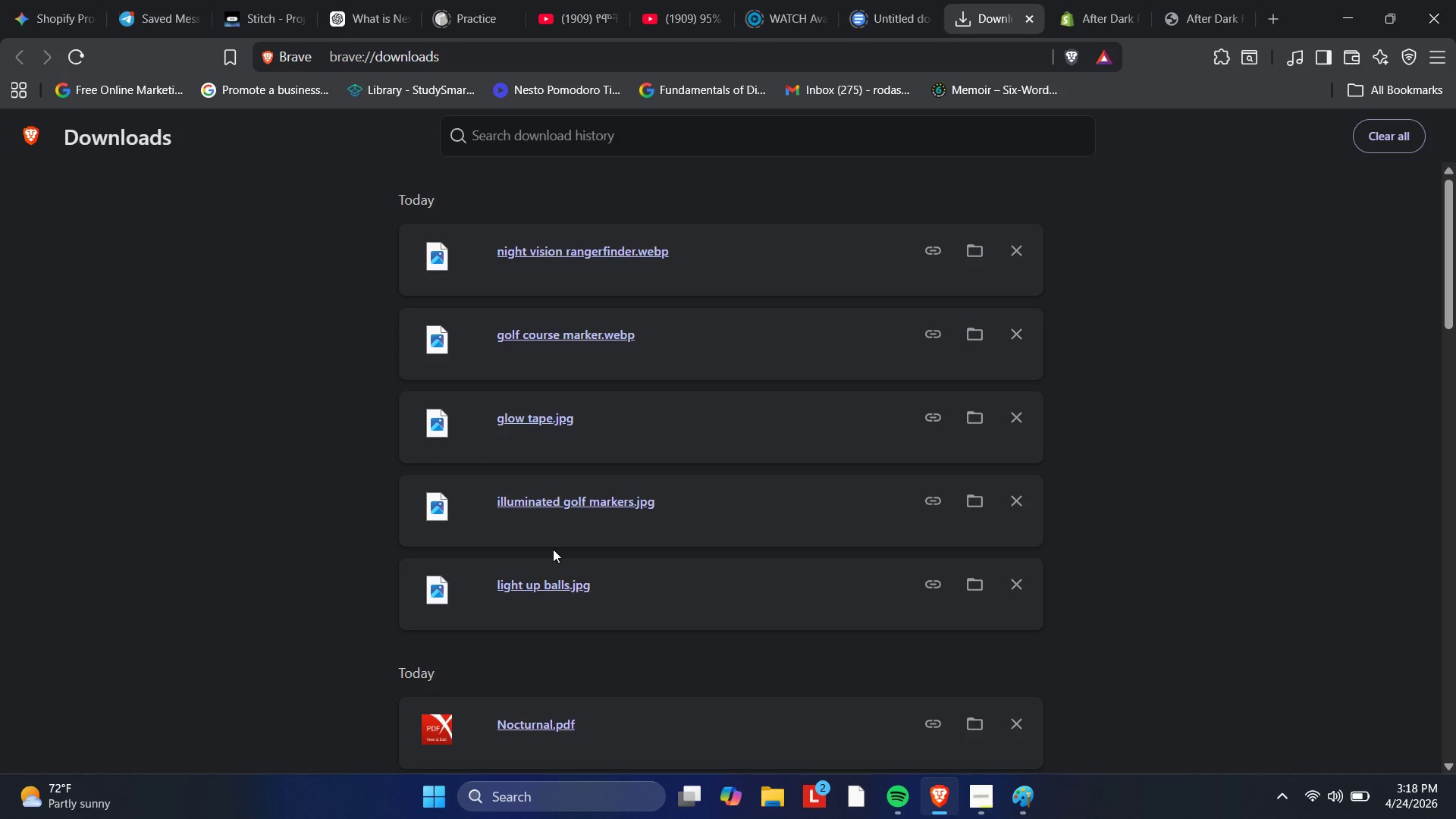 
wait(8.52)
 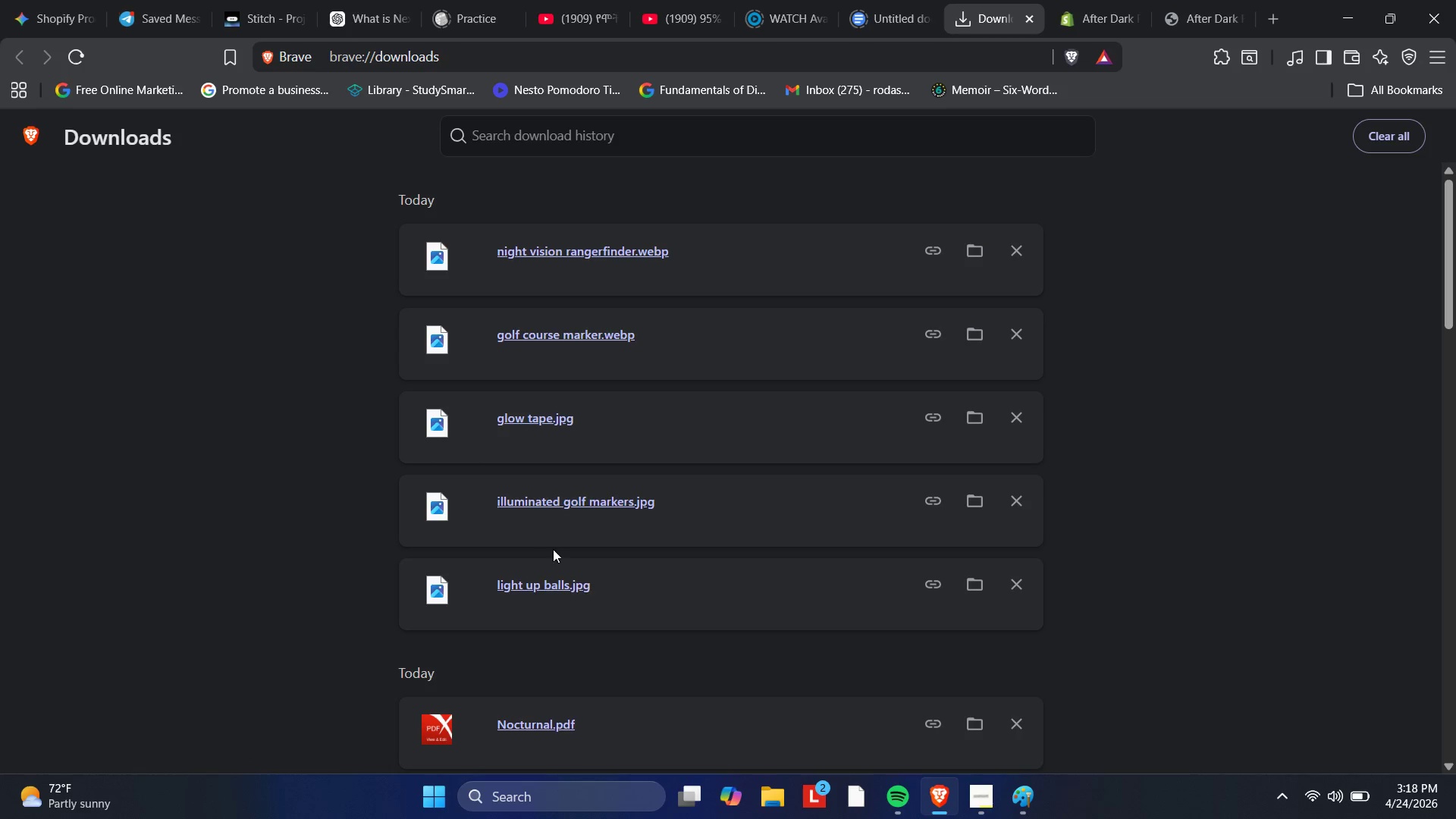 
left_click([1103, 0])
 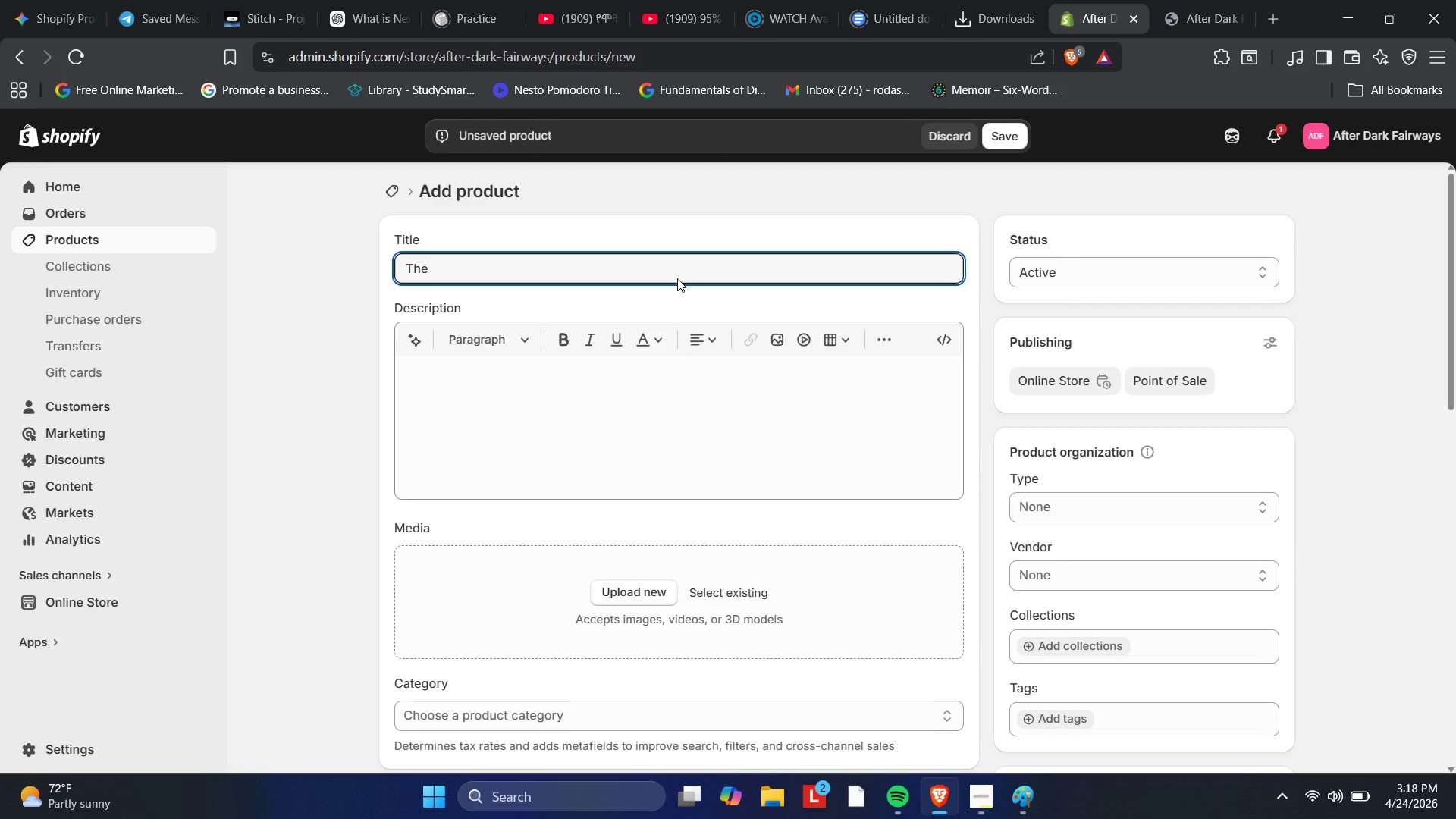 
wait(5.01)
 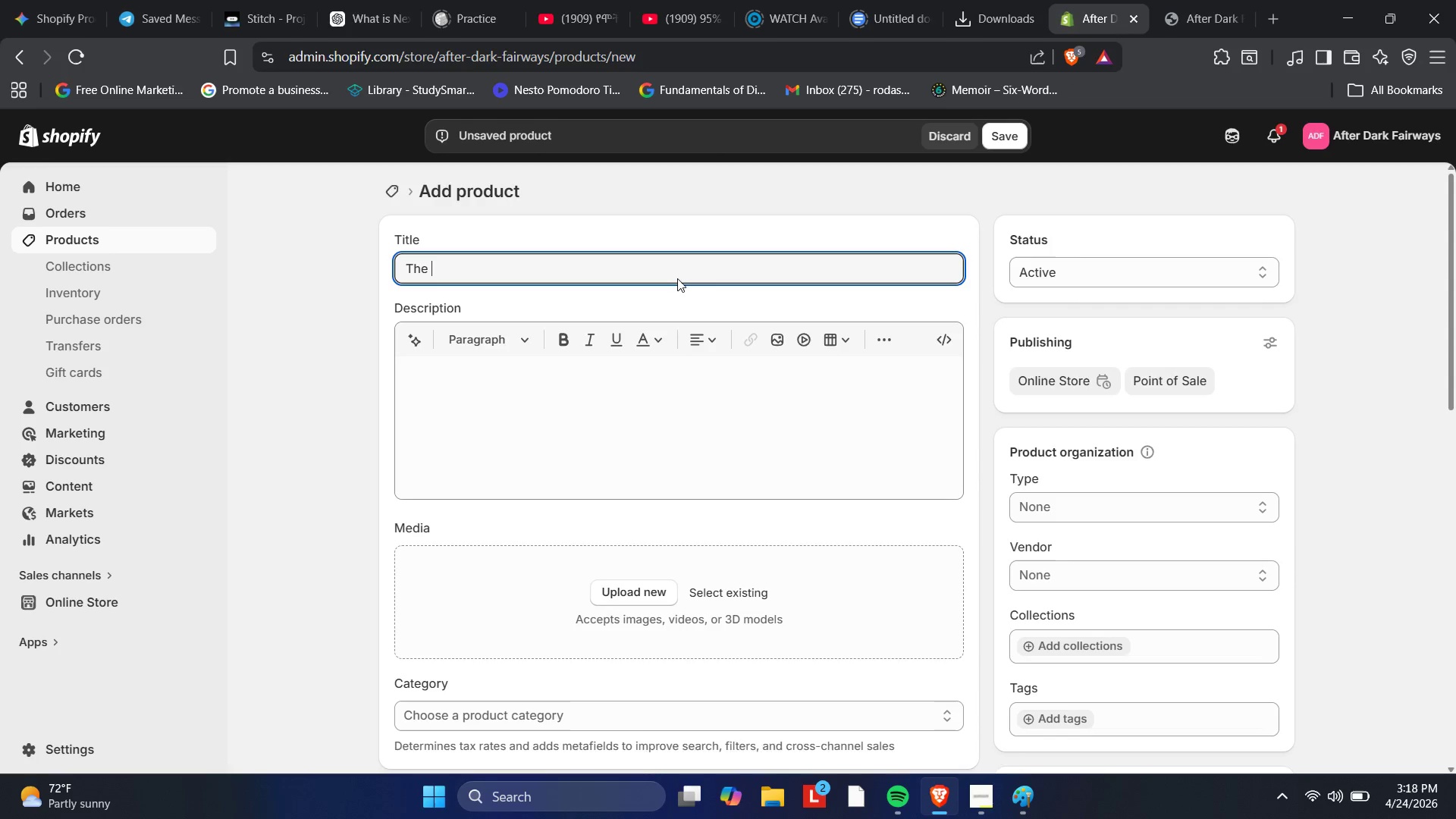 
type(Fairway Flare | Precision LED perimeter Markers)
 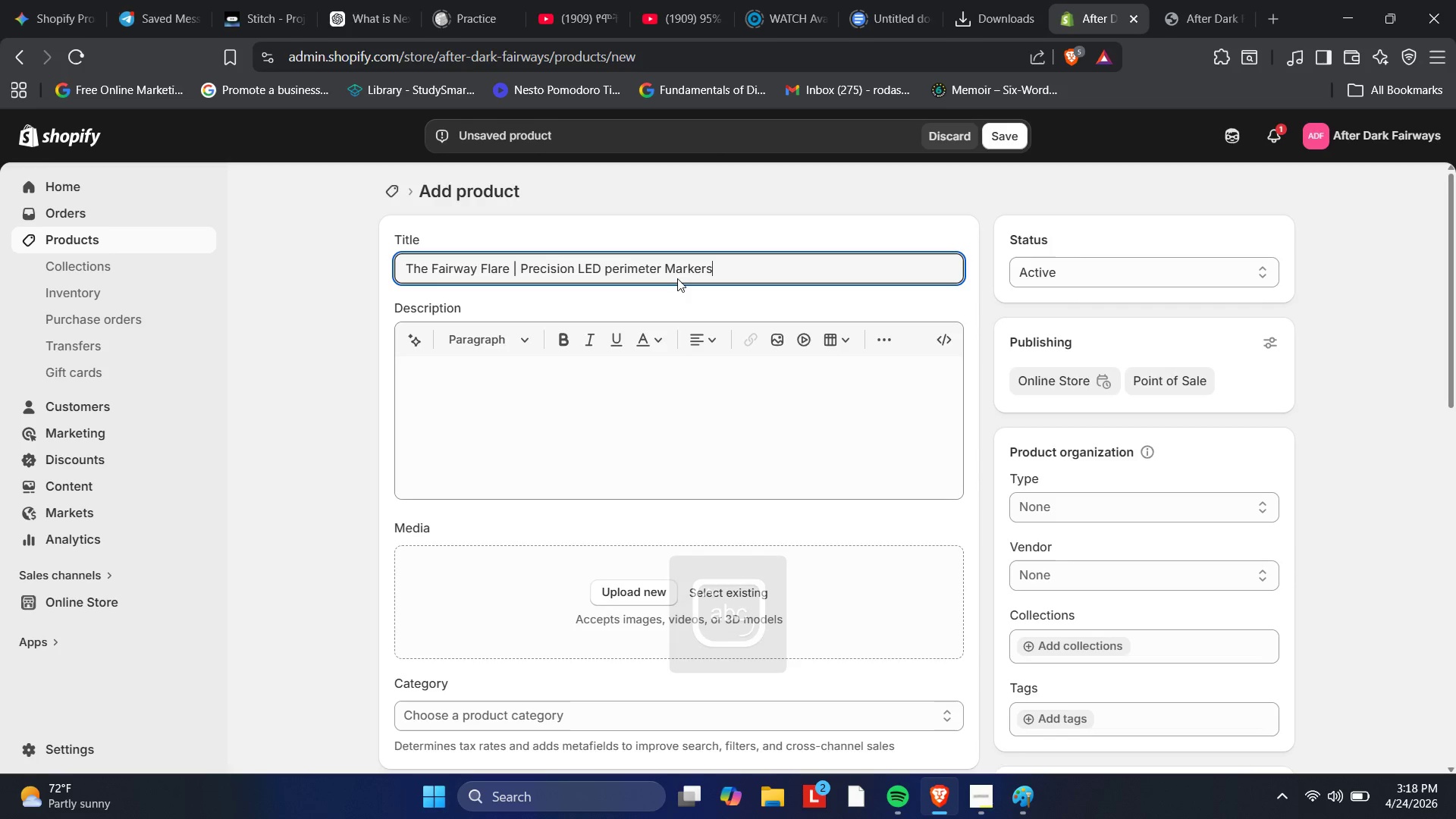 
left_click([619, 421])
 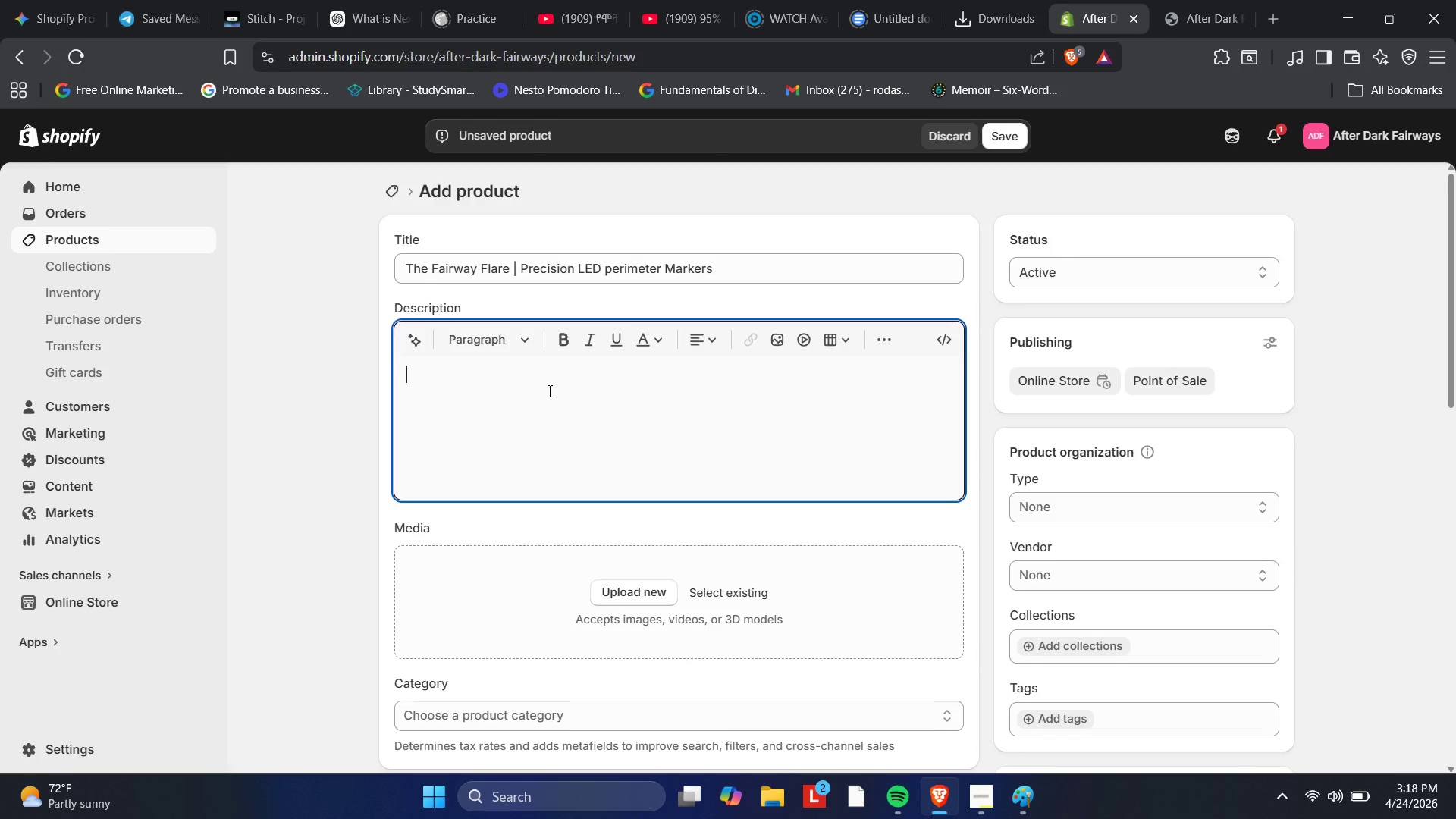 
wait(10.42)
 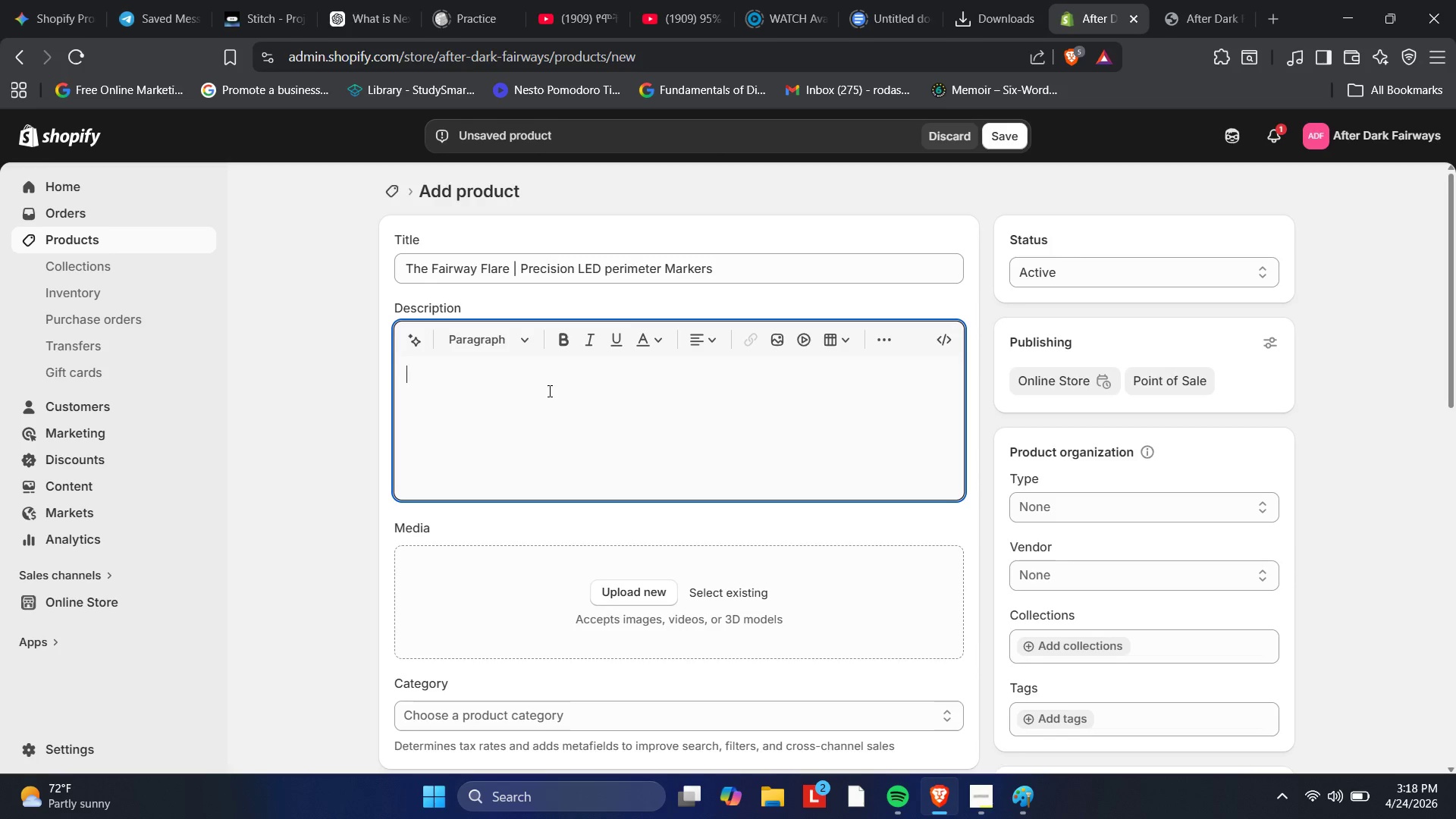 
type(Define the boundar)
 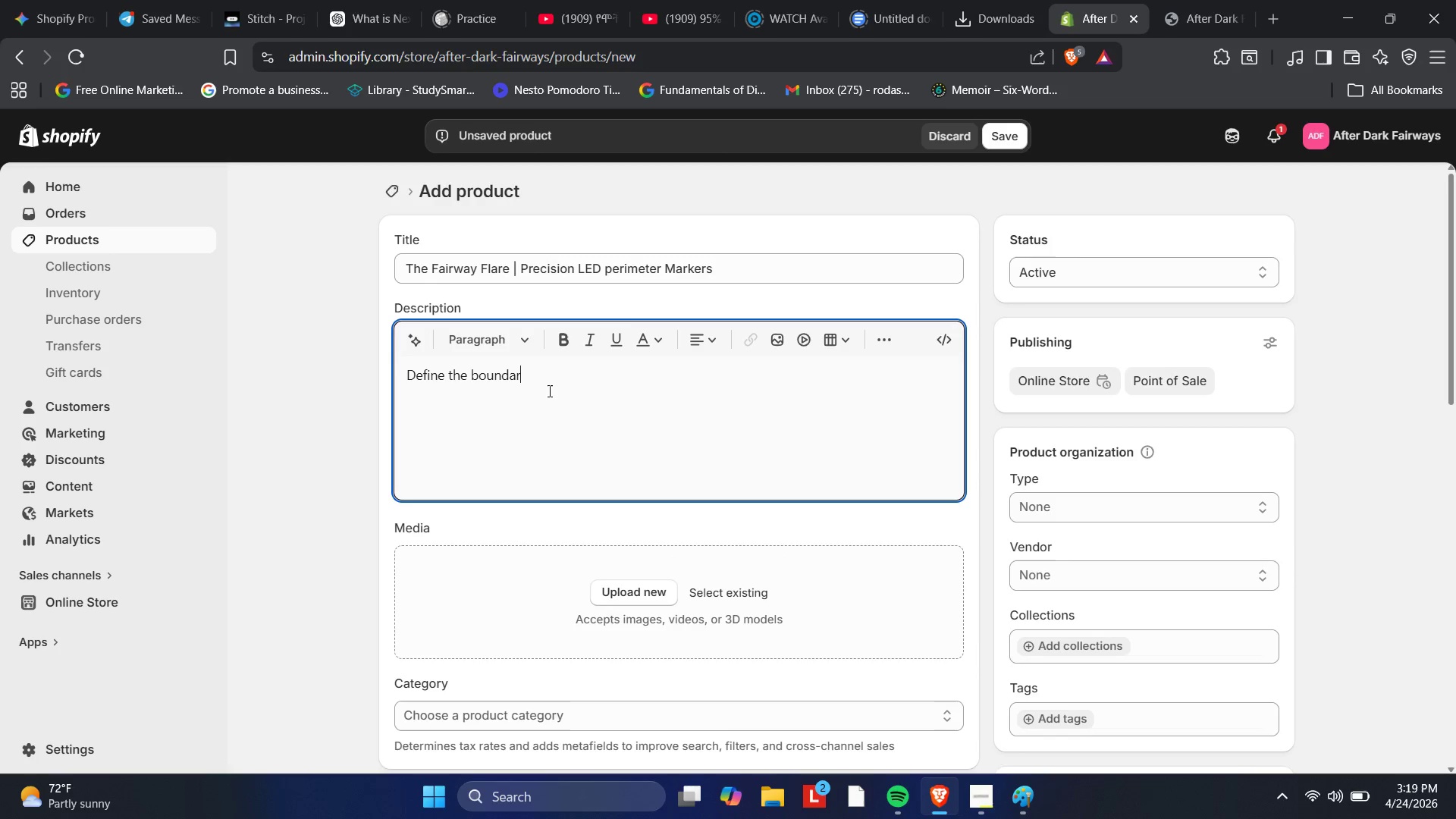 
type(ies of the night[Mute])
 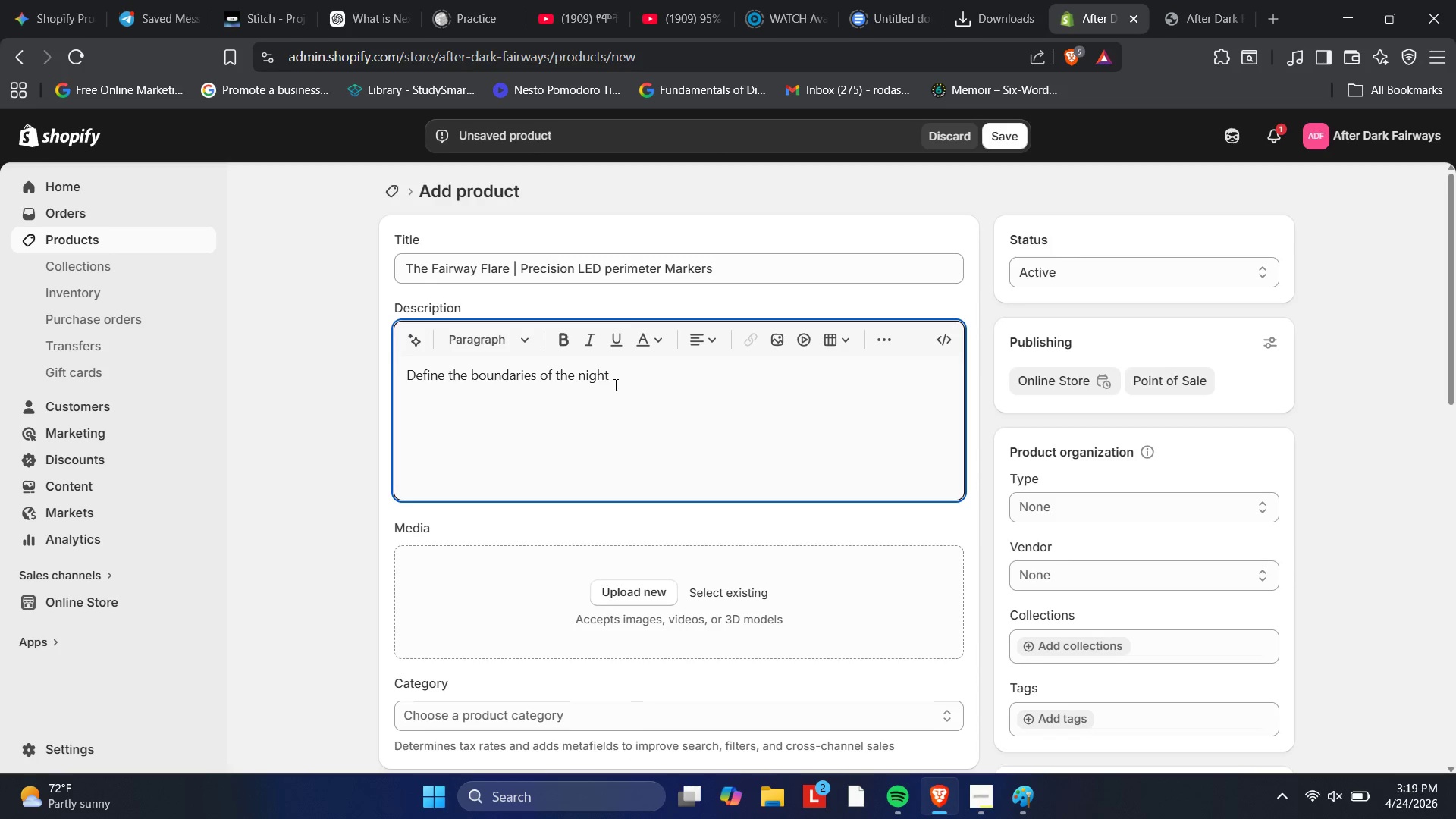 
key(Period)
 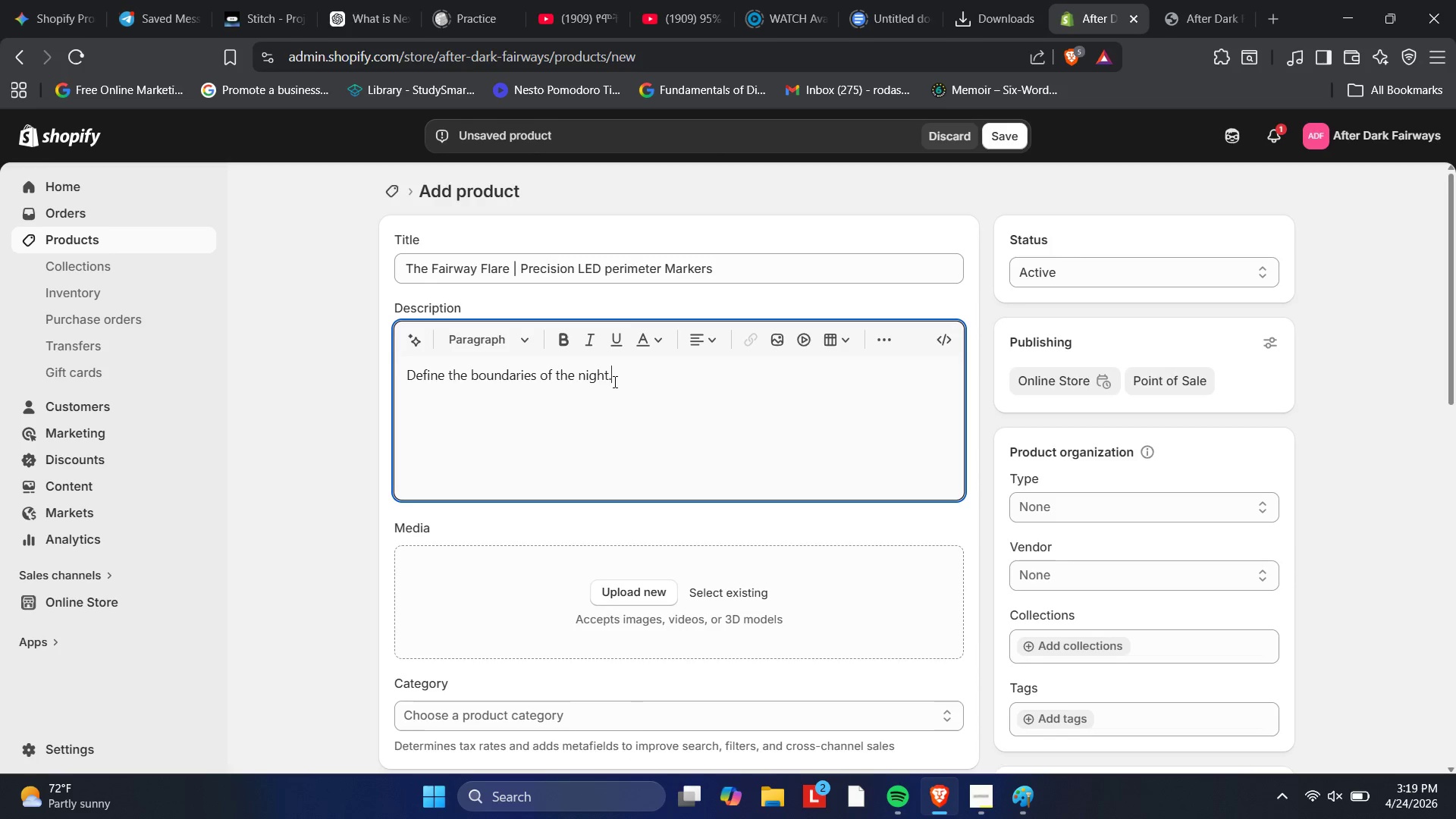 
left_click_drag(start_coordinate=[610, 378], to_coordinate=[291, 367])
 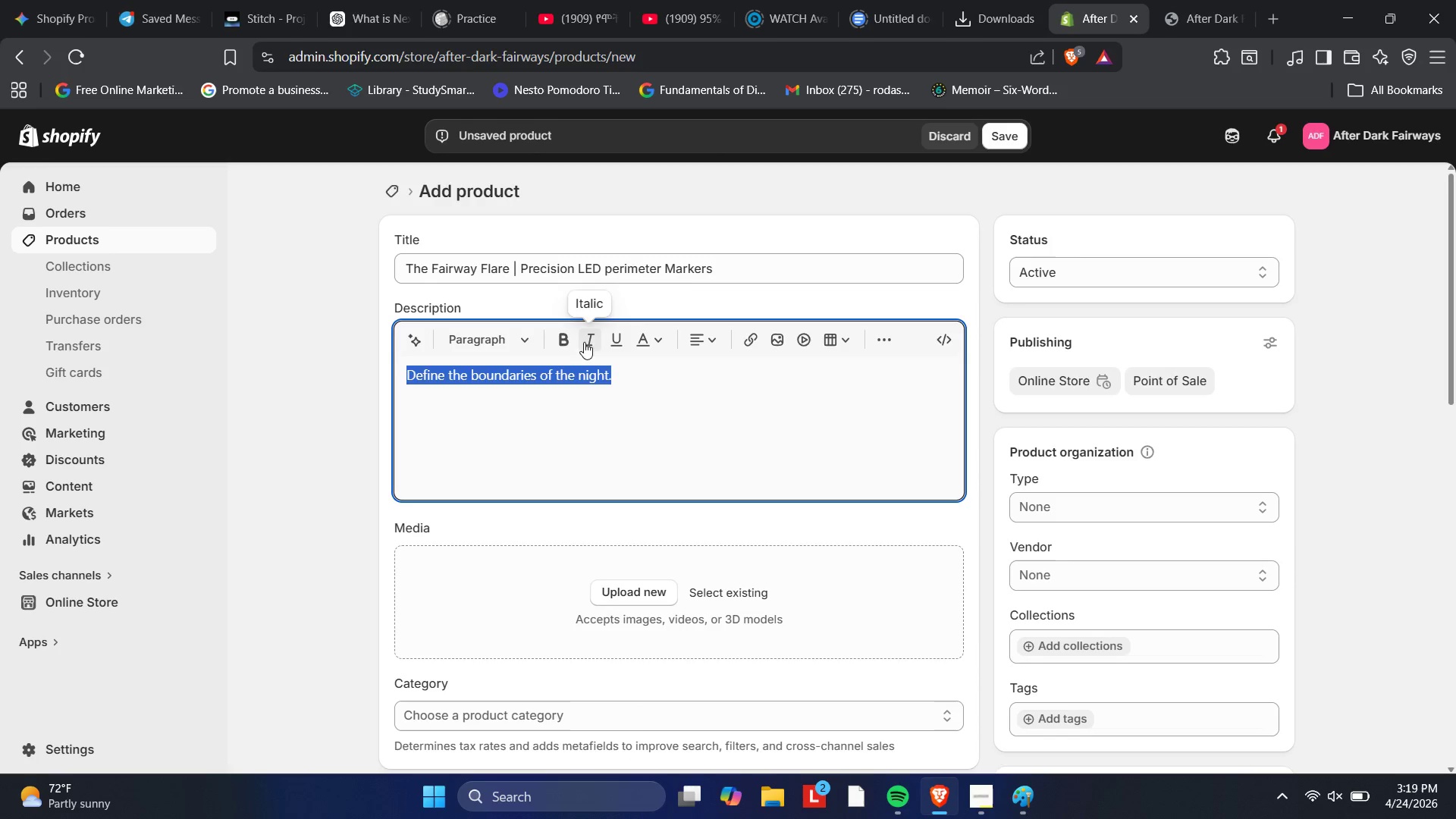 
left_click([561, 344])
 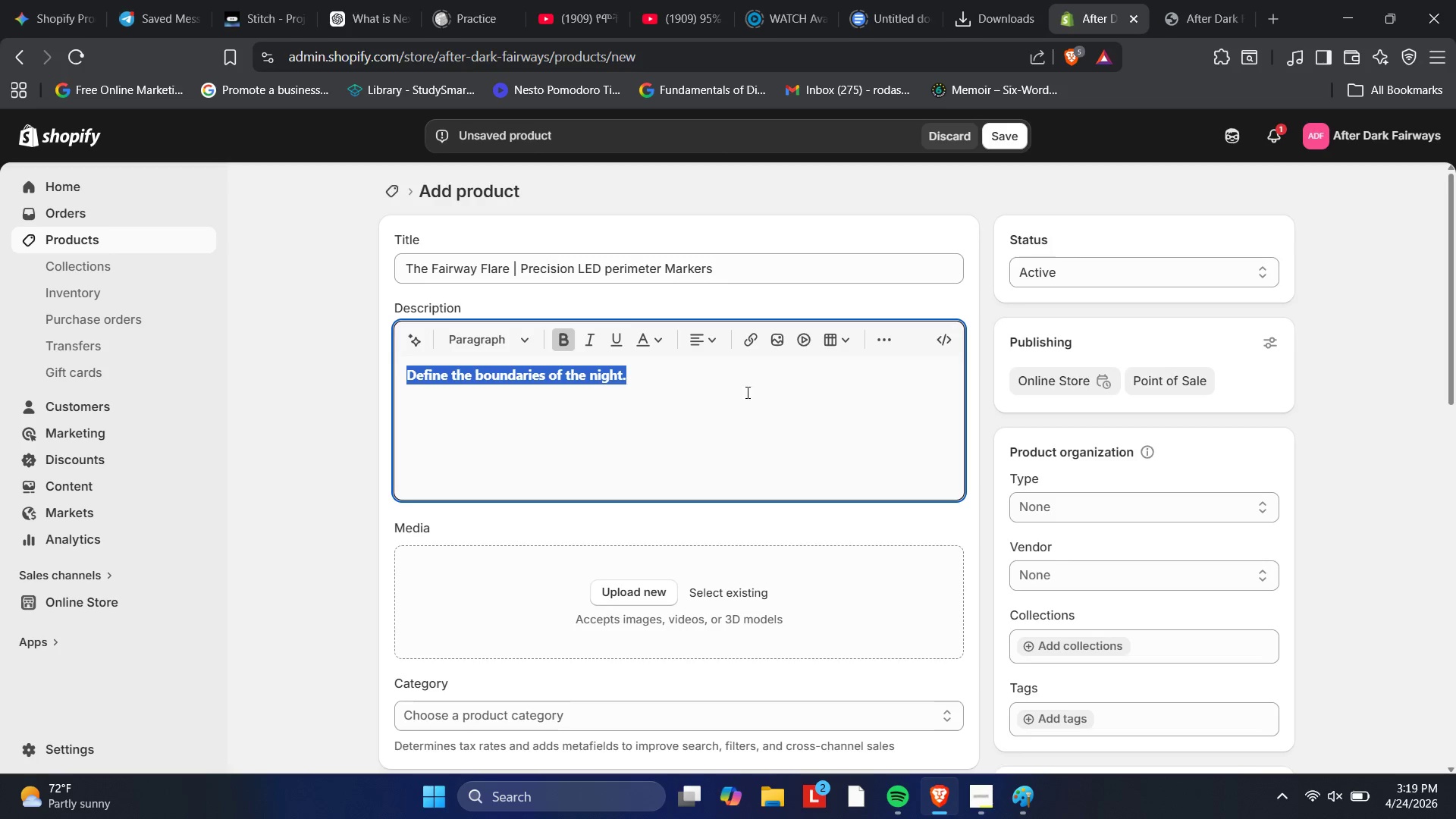 
left_click([651, 360])
 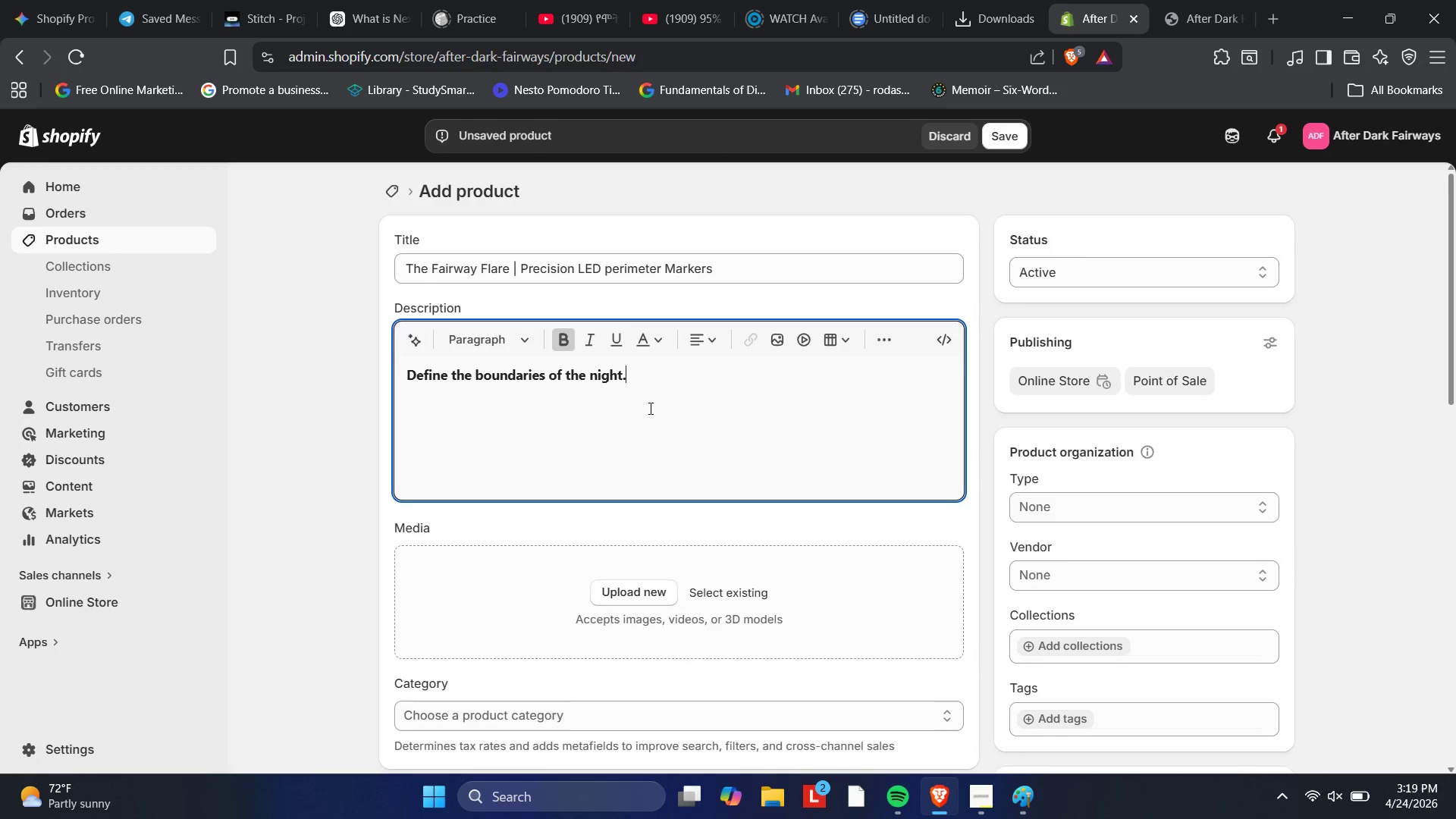 
type( The )
key(Backspace)
key(Backspace)
key(Backspace)
key(Backspace)
 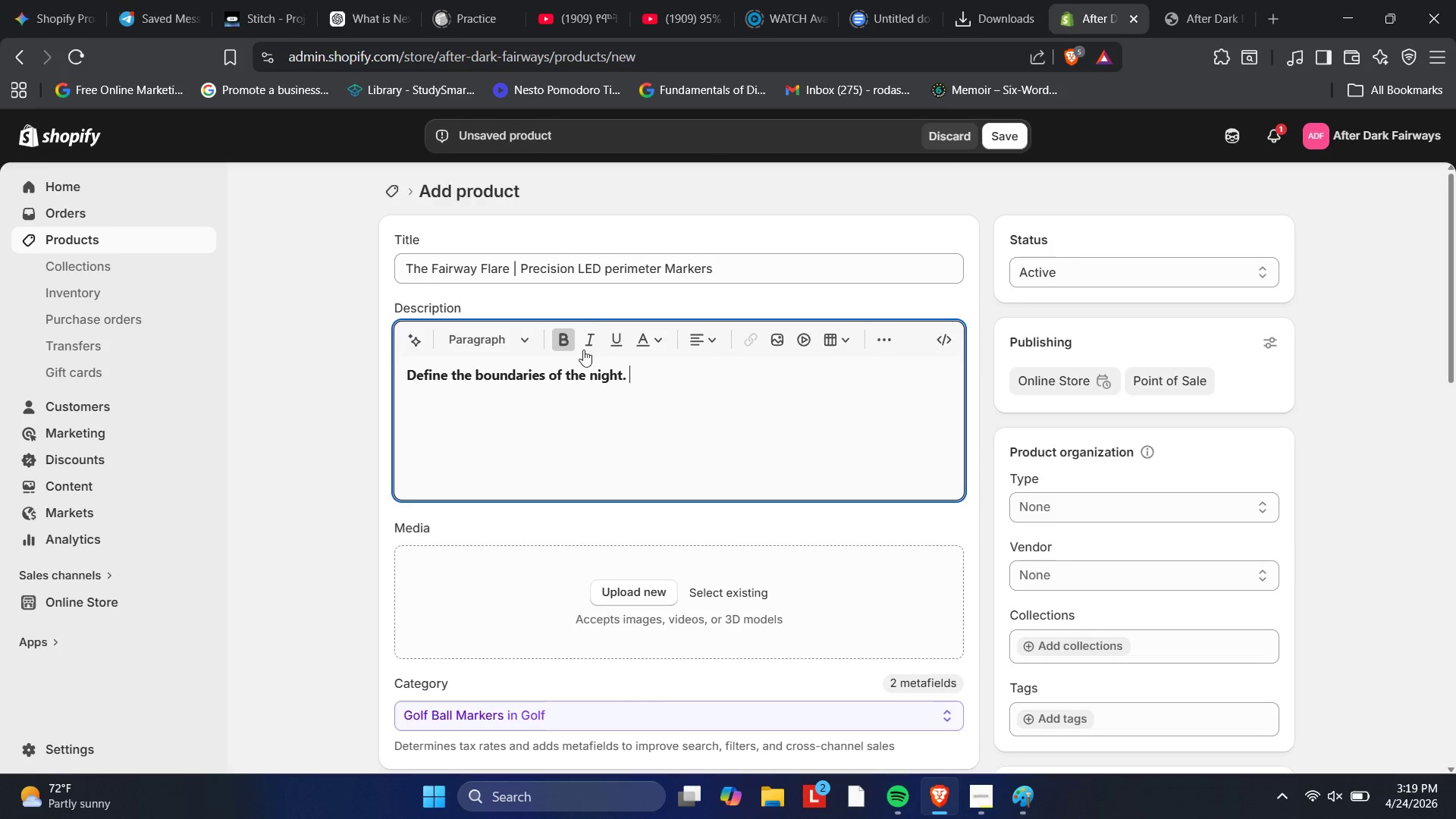 
left_click([571, 344])
 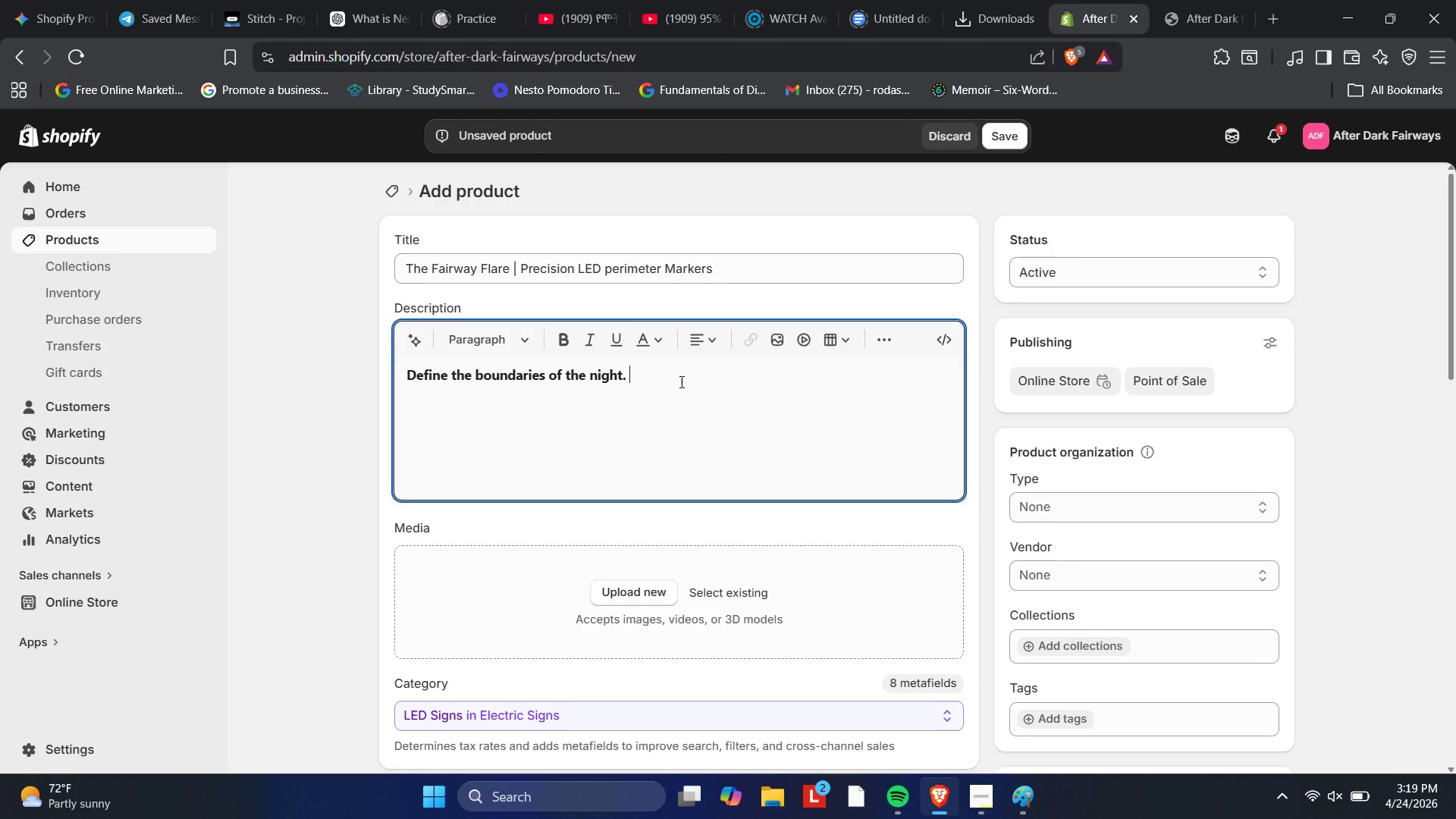 
type(The 1[Mute])
key(Backspace)
 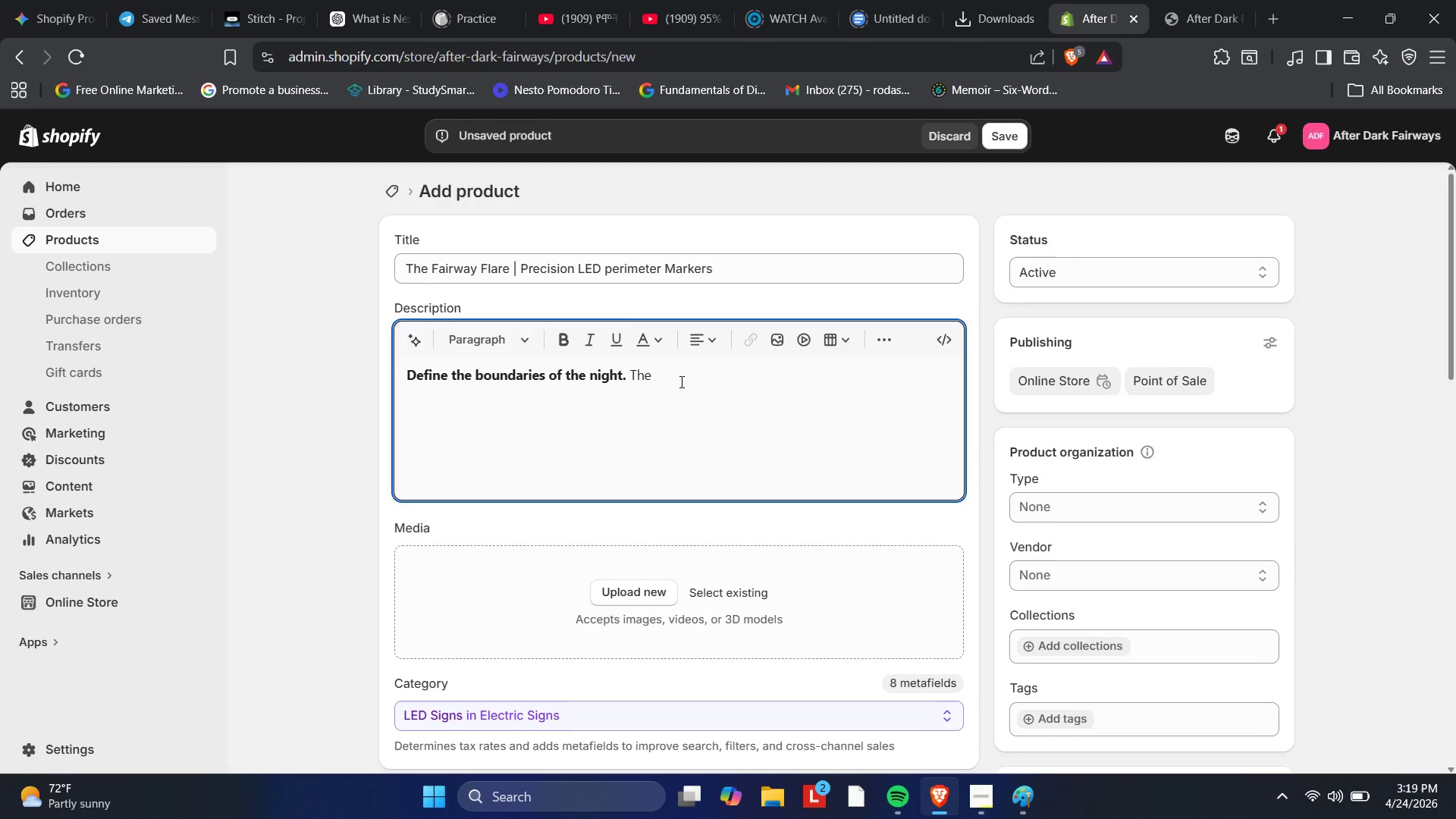 
wait(5.11)
 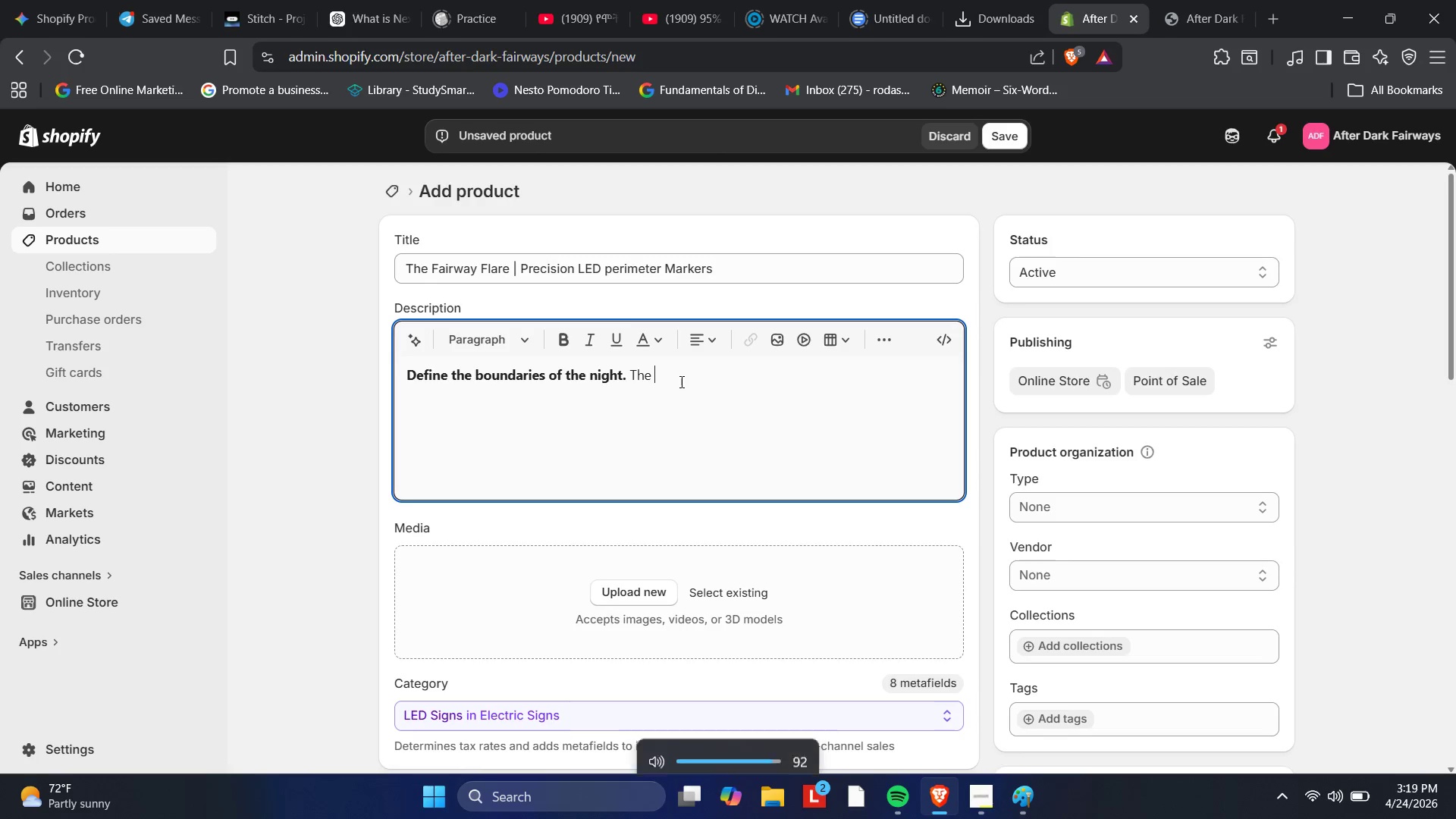 
type(Fairway Fa)
key(Backspace)
type(lare [Mute][Mute][Mute]provides surgical )
key(Backspace)
type(--ga)
key(Backspace)
key(Backspace)
key(Backspace)
type(garde )
key(Backspace)
key(Backspace)
key(Backspace)
type([Mute][Mute])
key(Backspace)
type(rade i)
 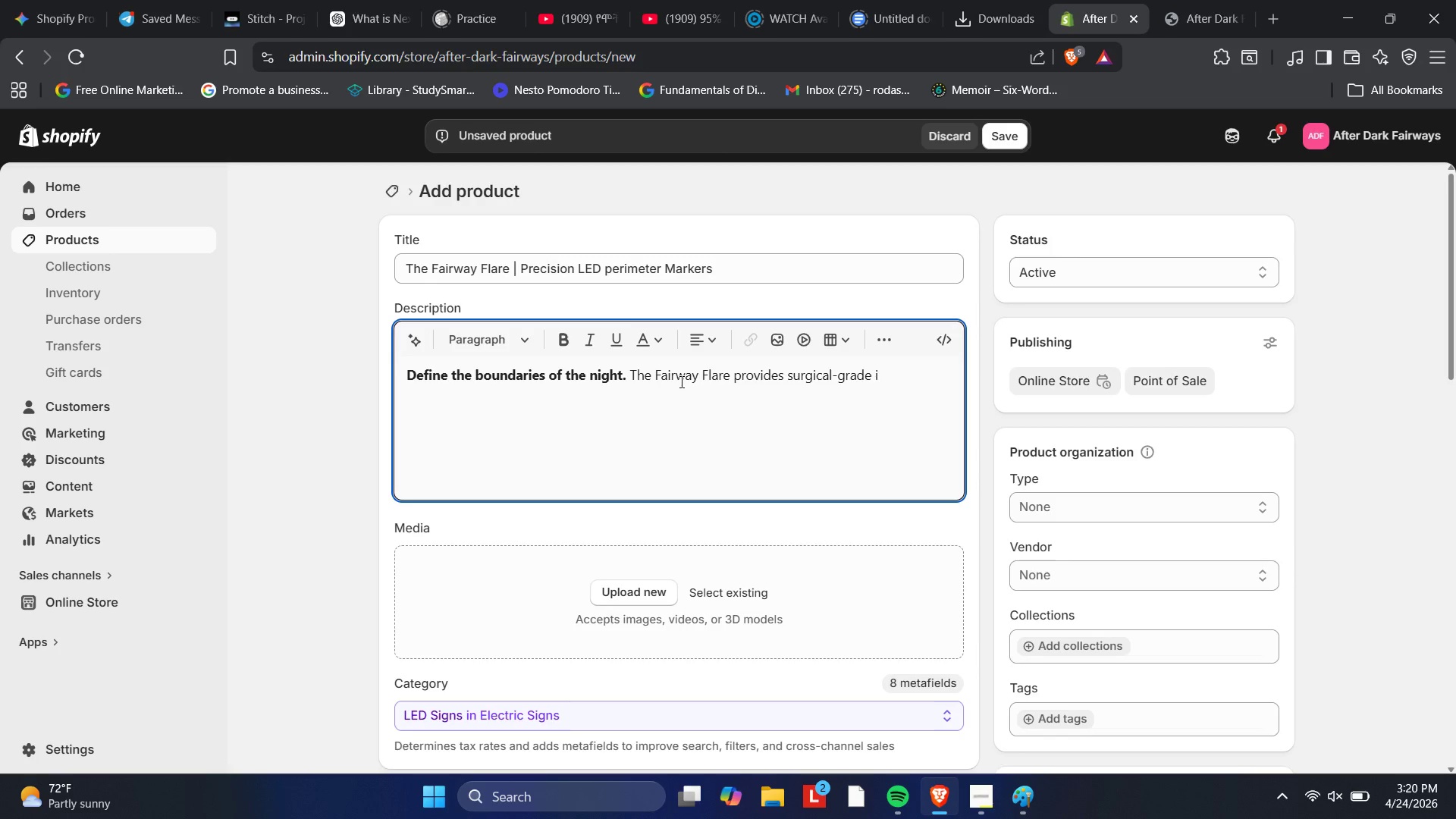 
type(llumination for course boundari)
 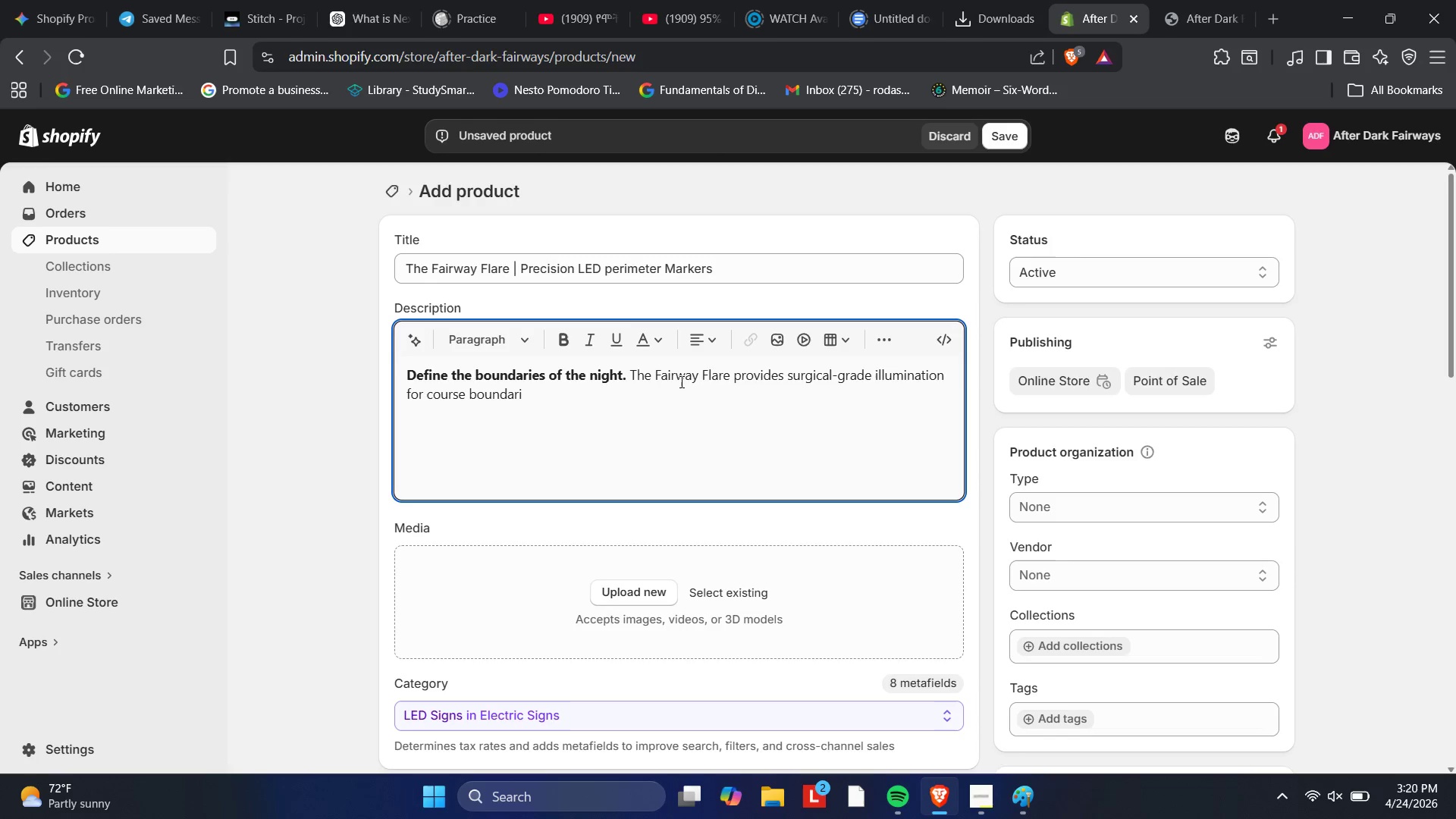 
type(es, )
 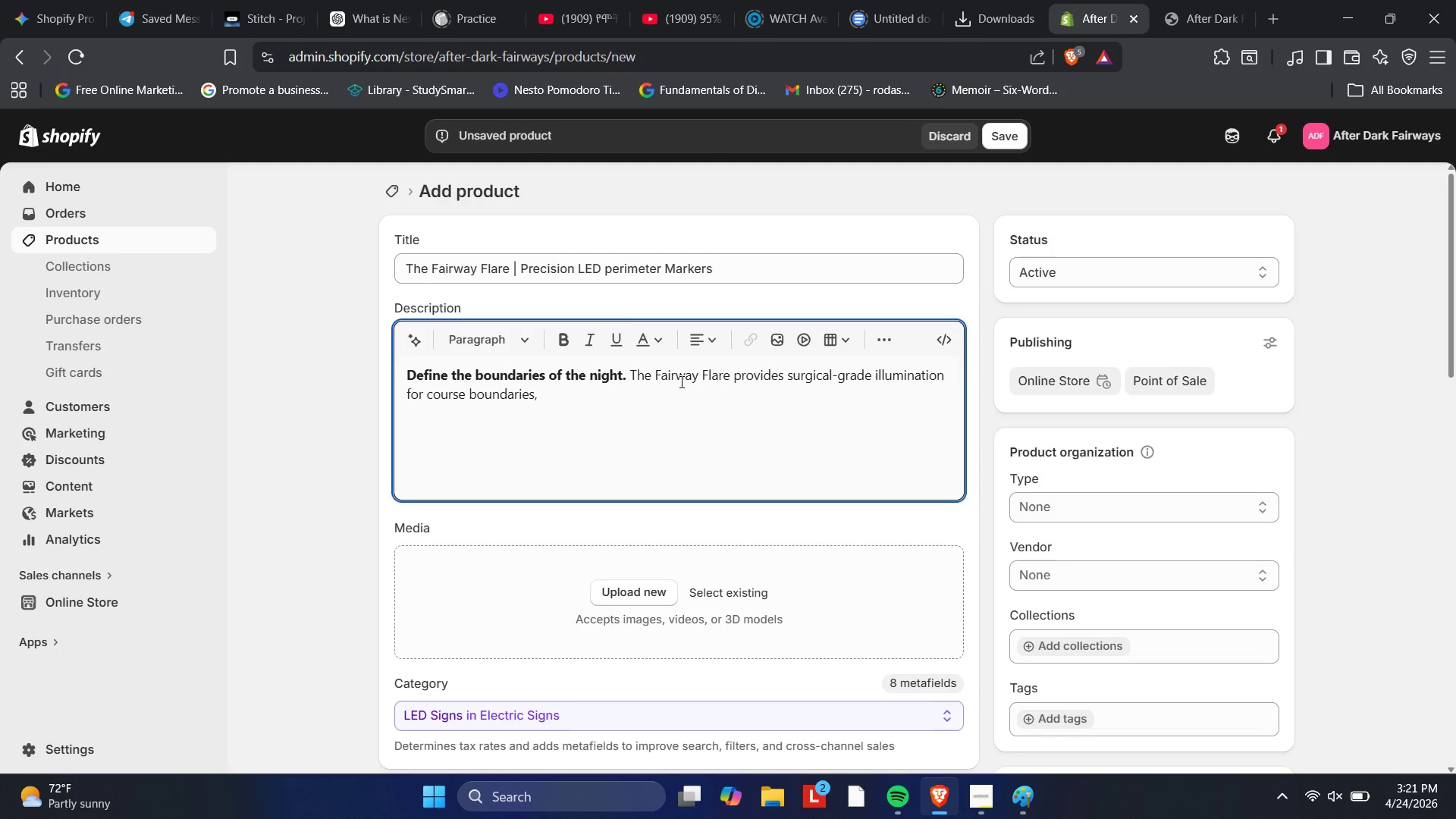 
wait(50.03)
 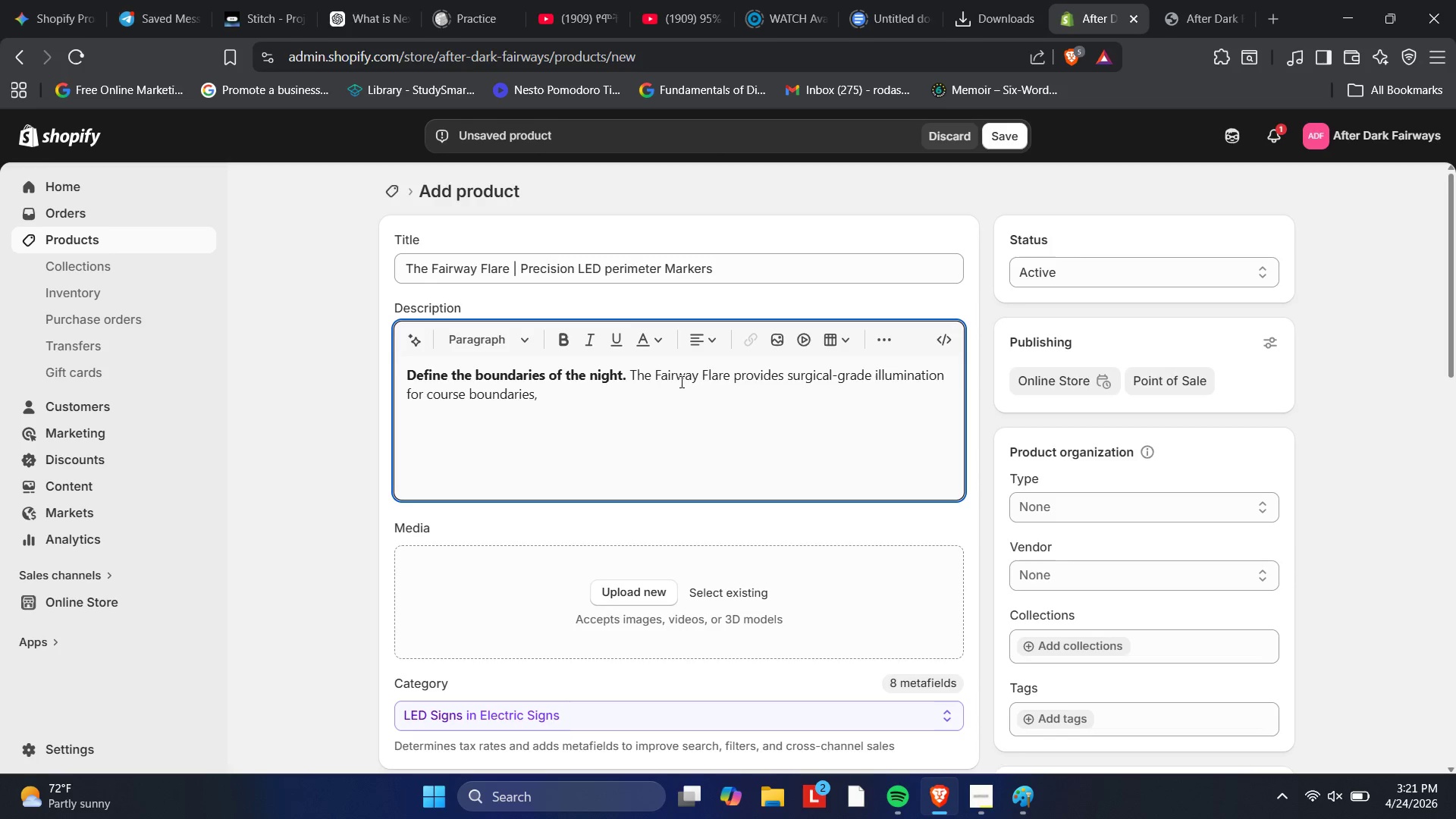 
key(Mute)
 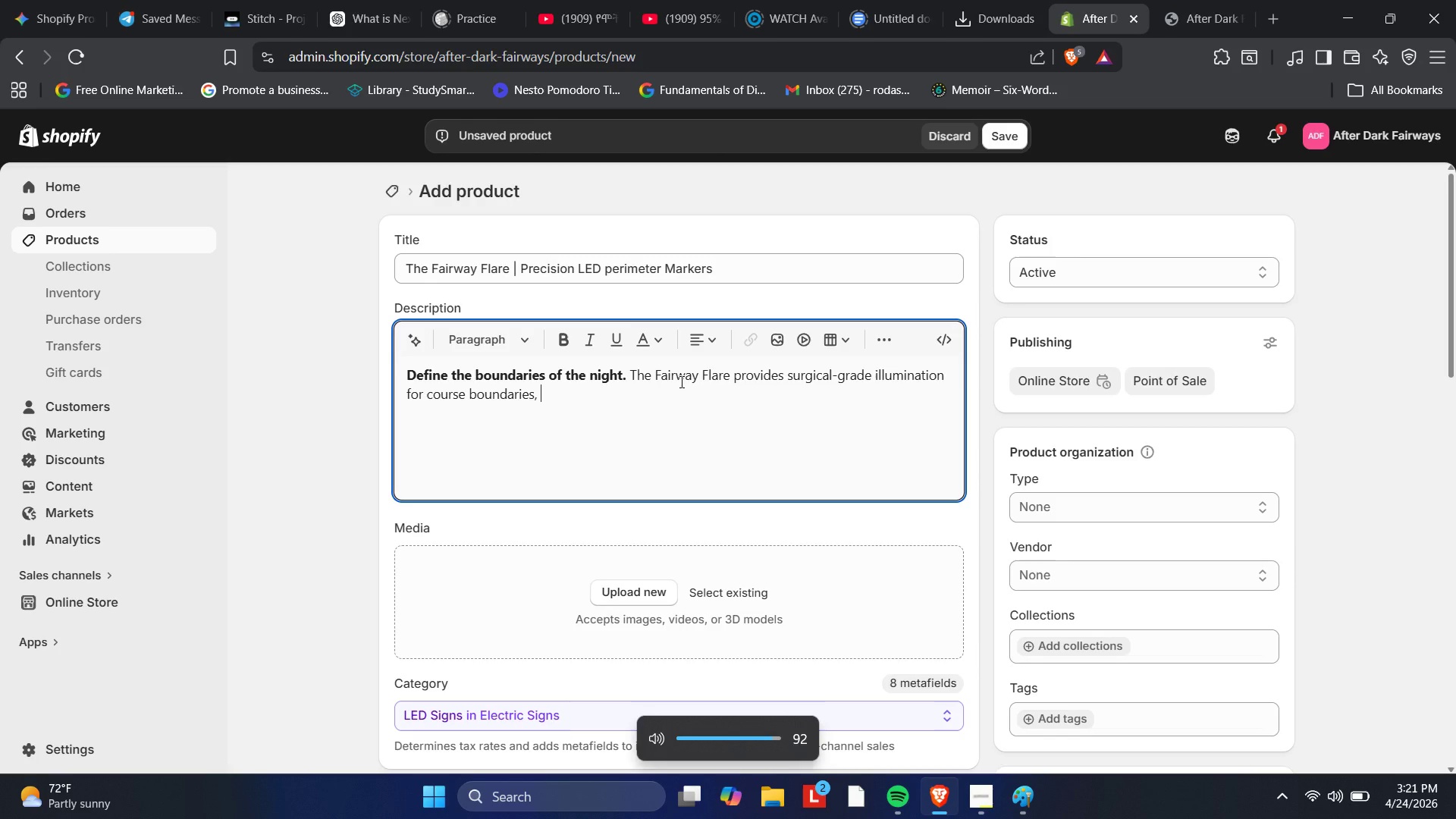 
key(VolumeDown)
 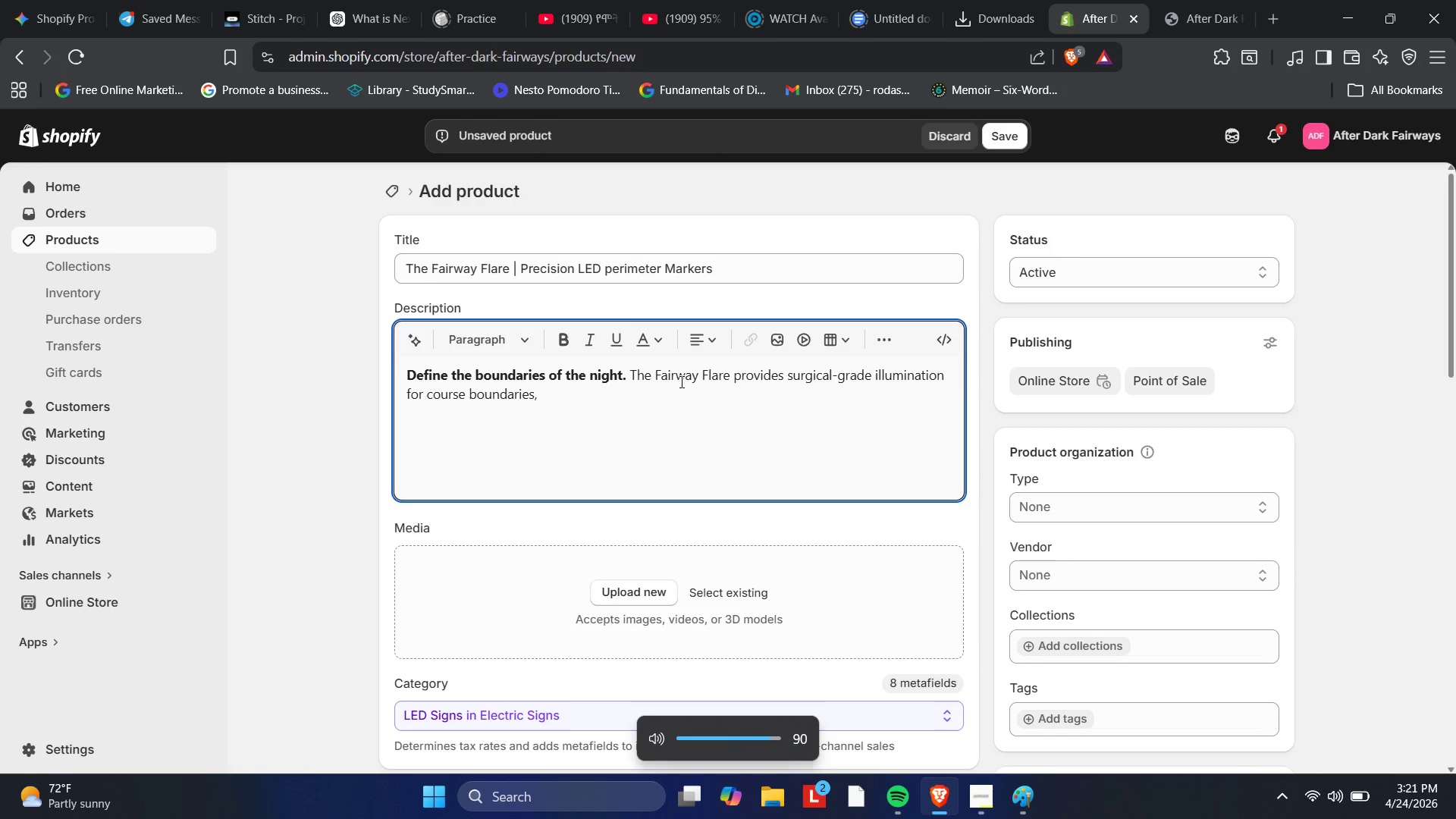 
hold_key(key=VolumeDown, duration=0.58)
 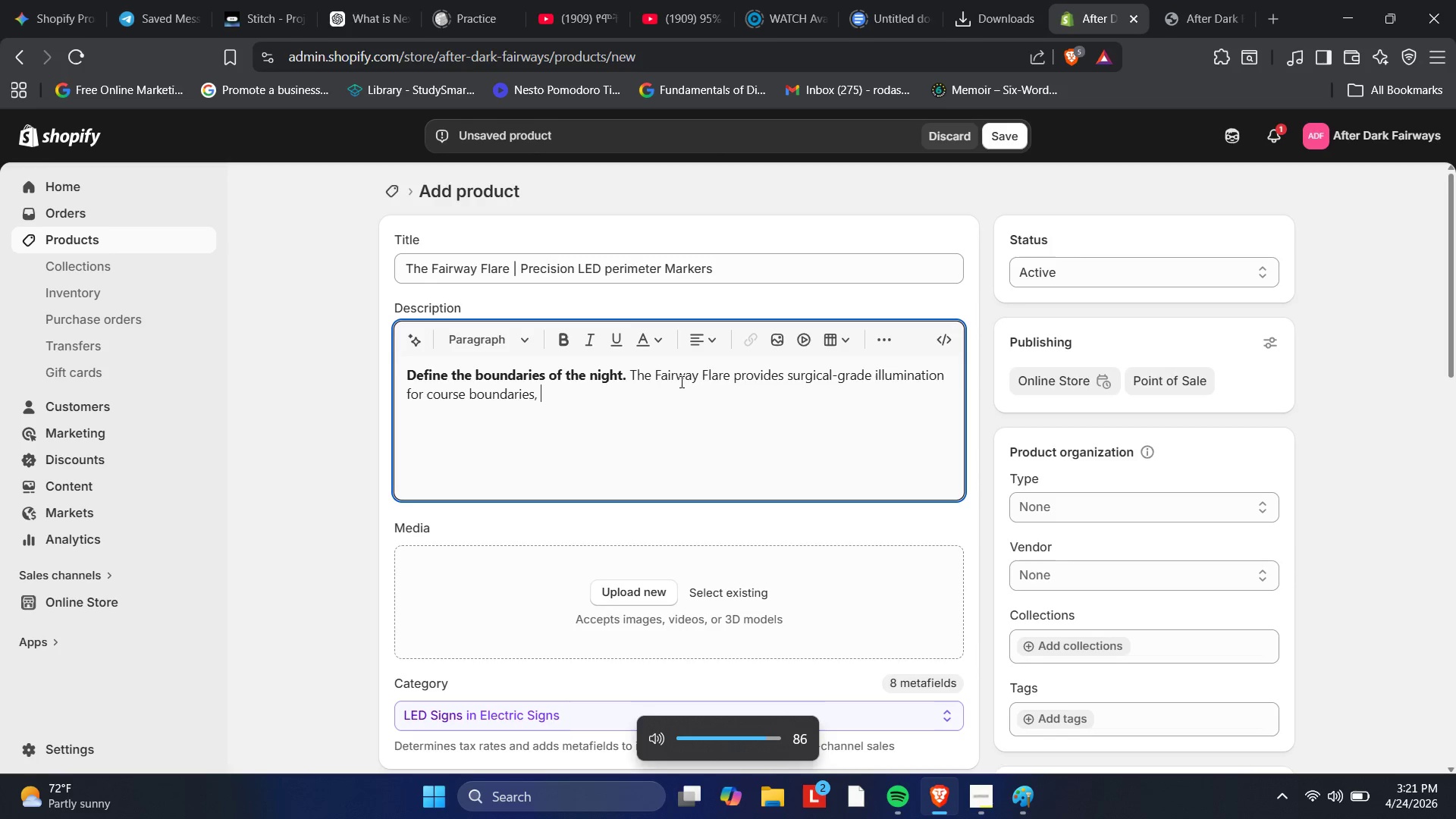 
key(VolumeDown)
 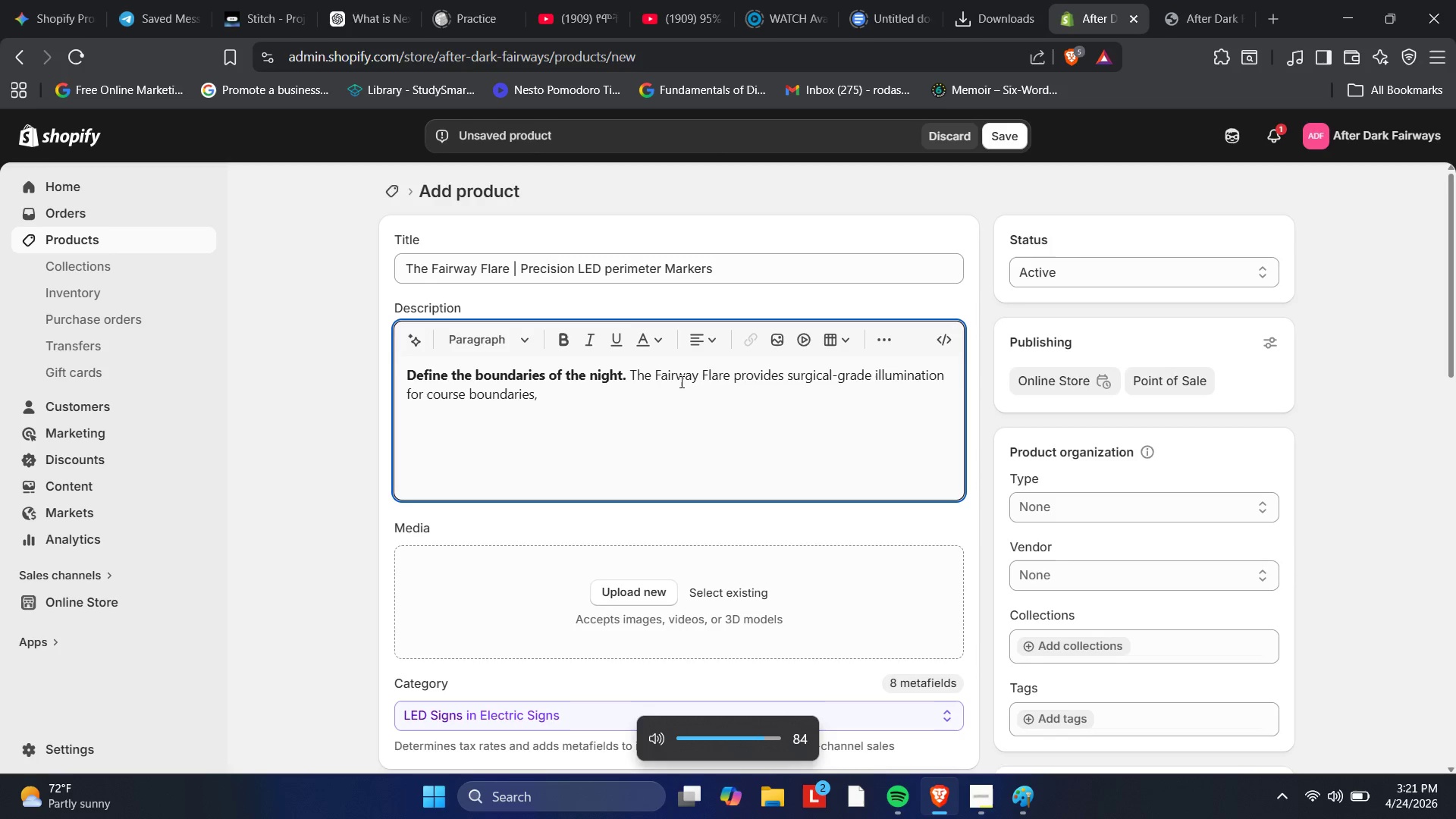 
key(VolumeDown)
 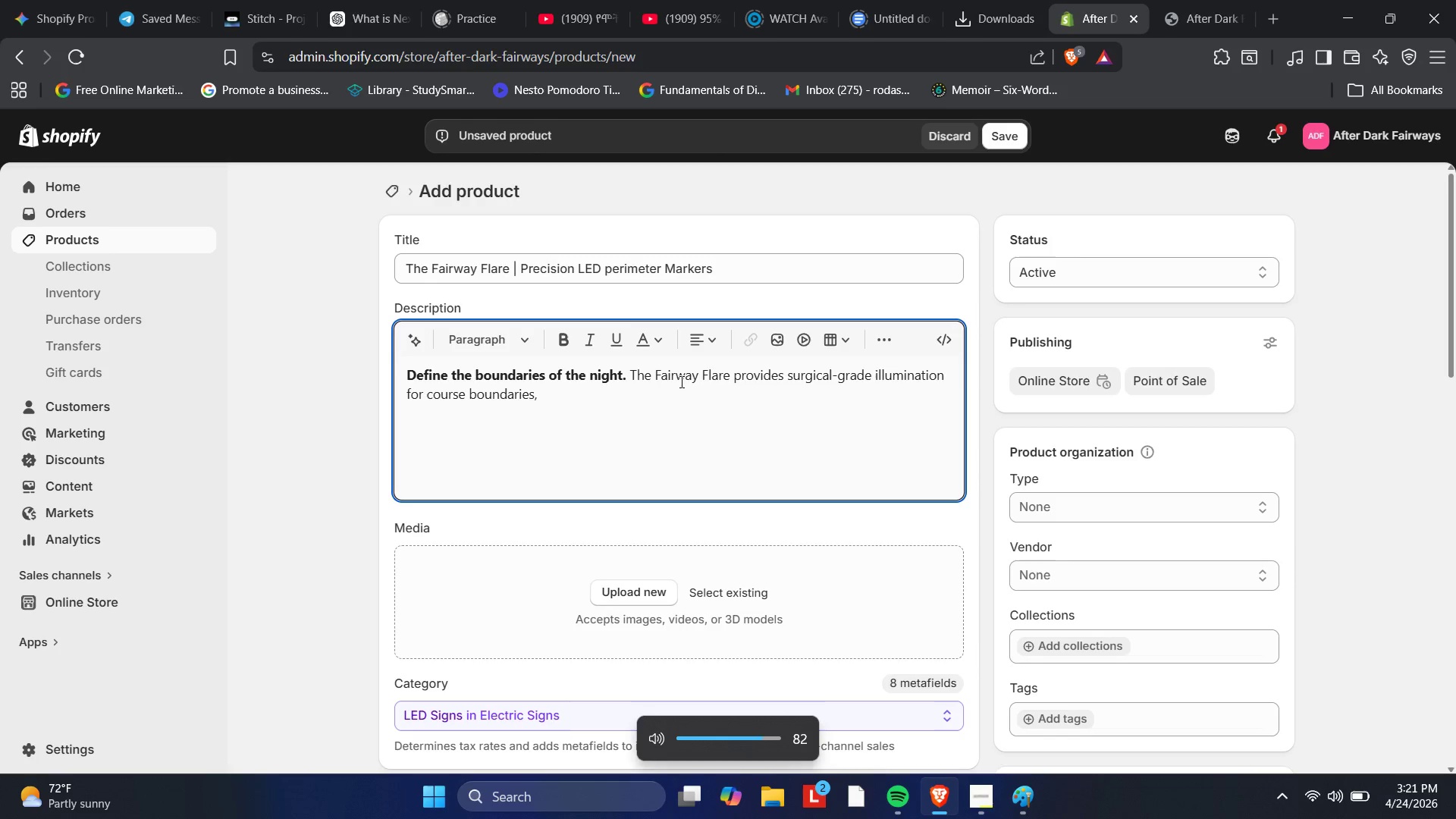 
key(VolumeDown)
 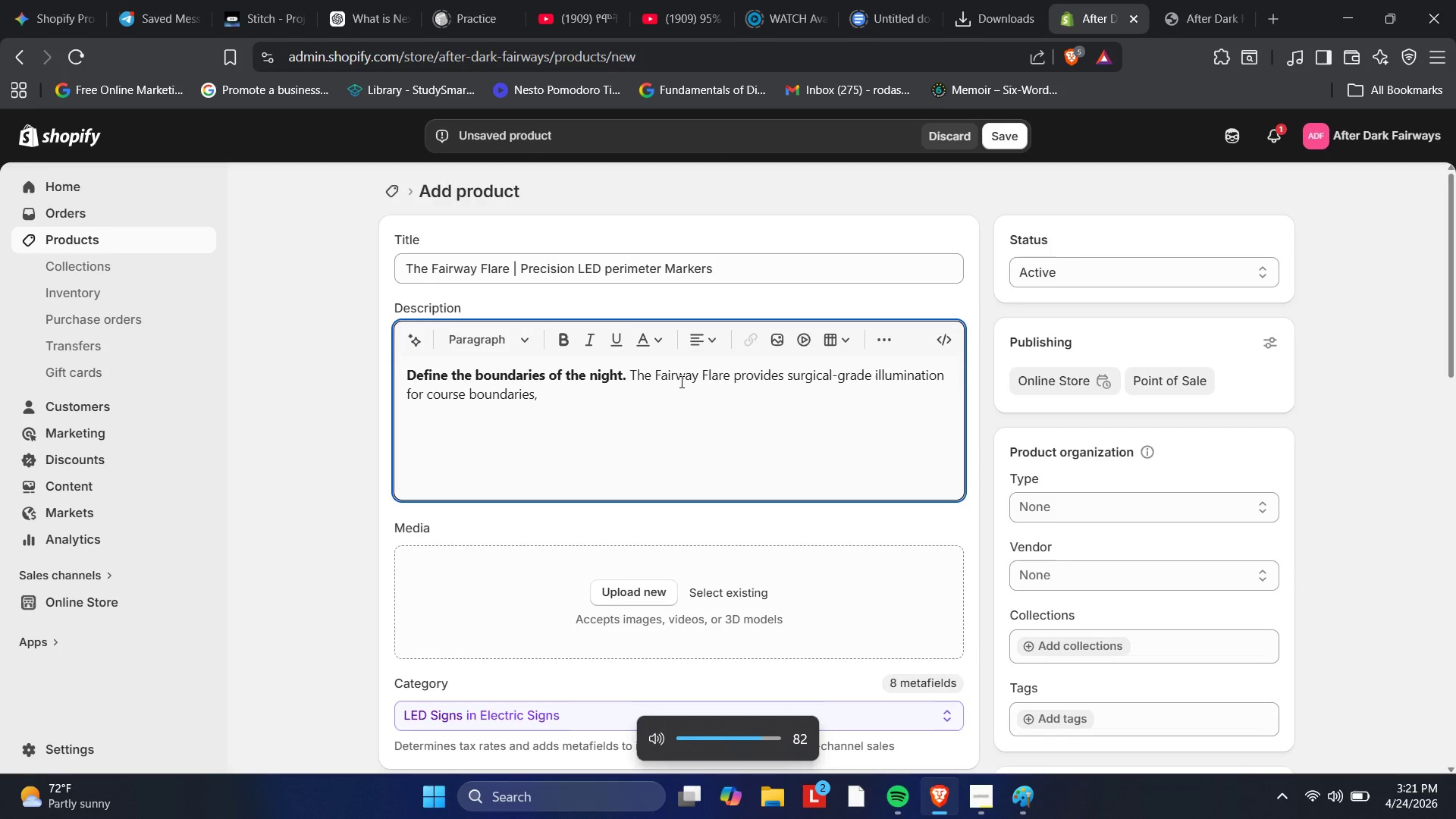 
key(VolumeDown)
 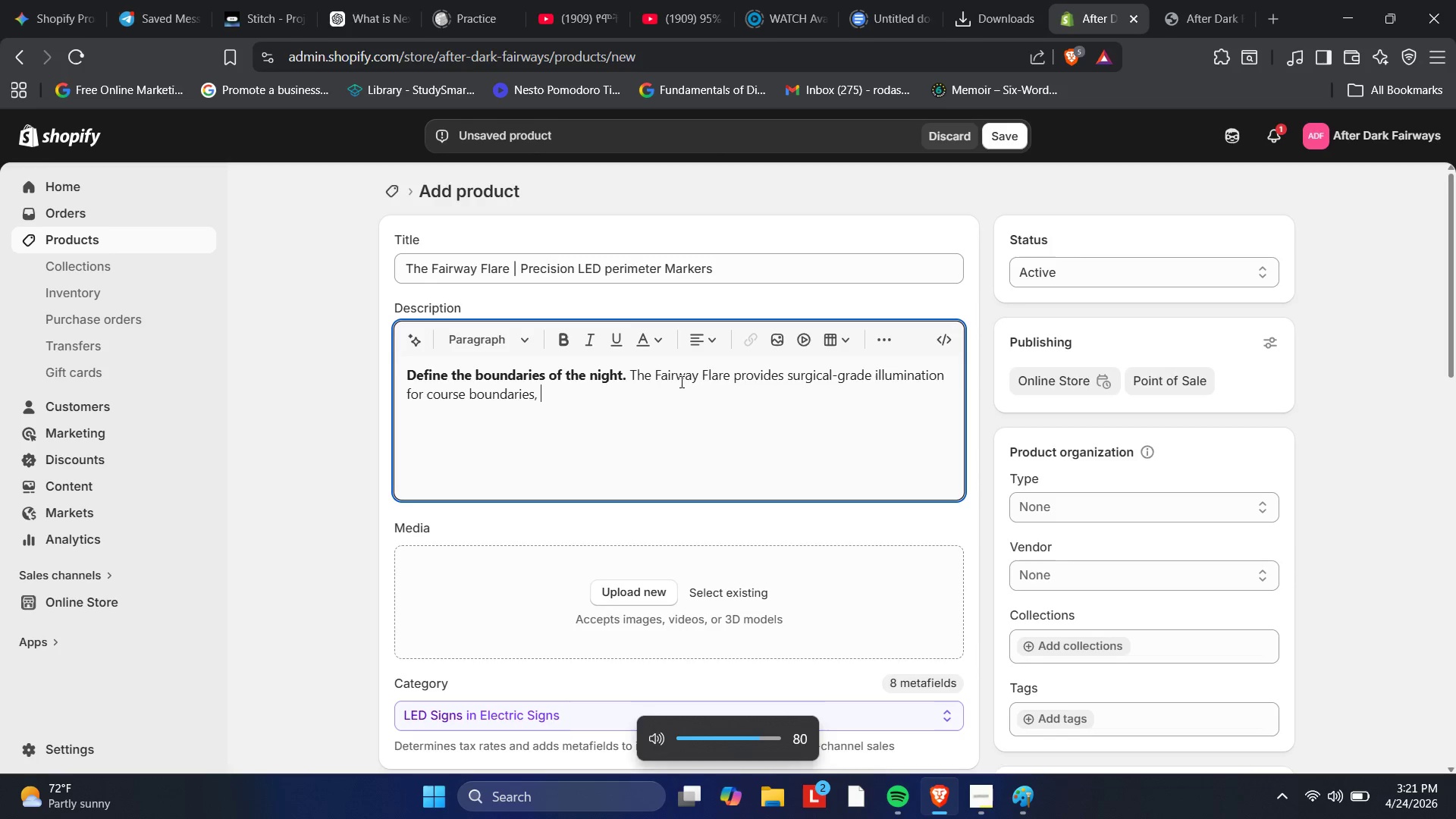 
key(VolumeDown)
 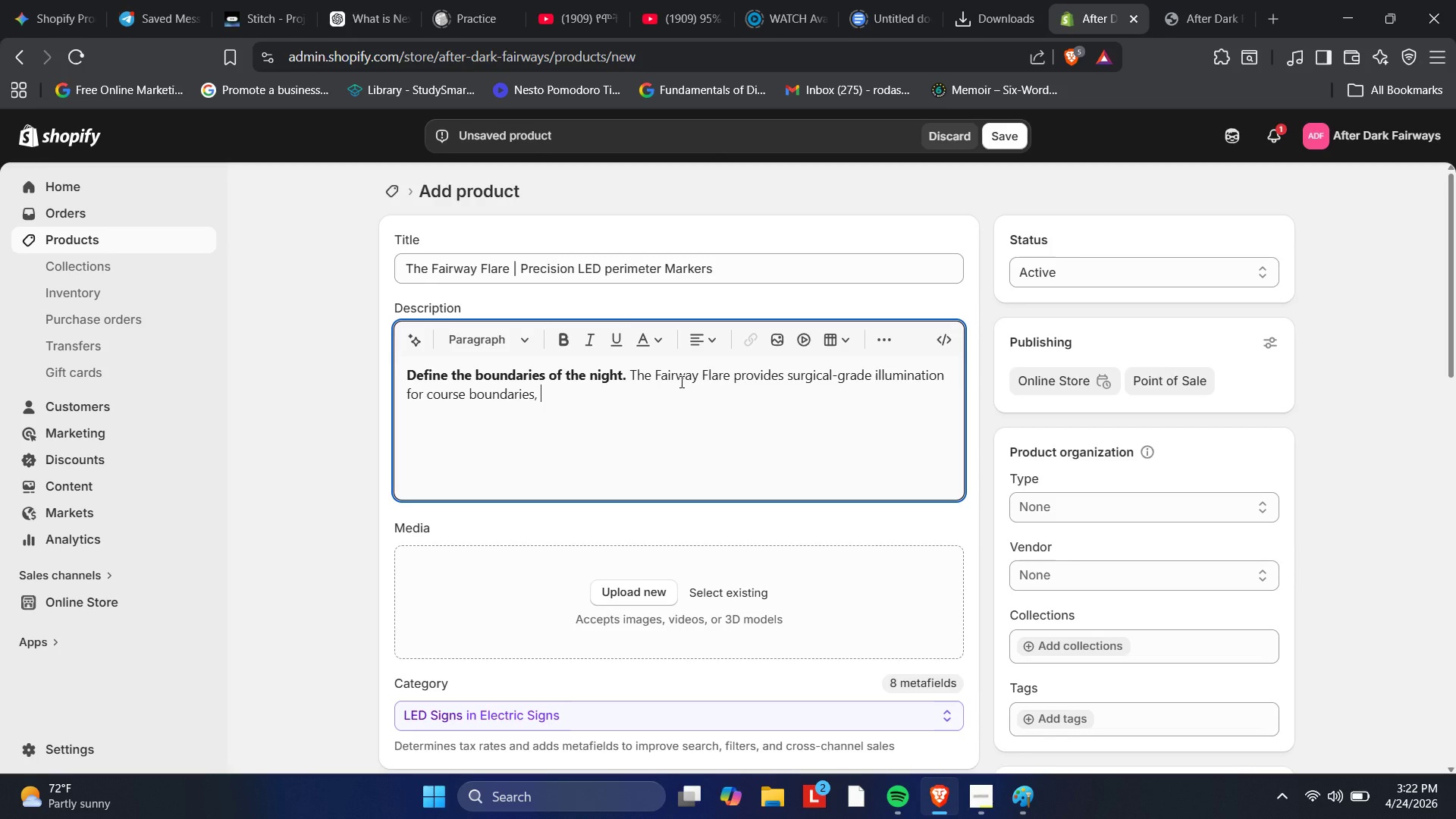 
wait(39.11)
 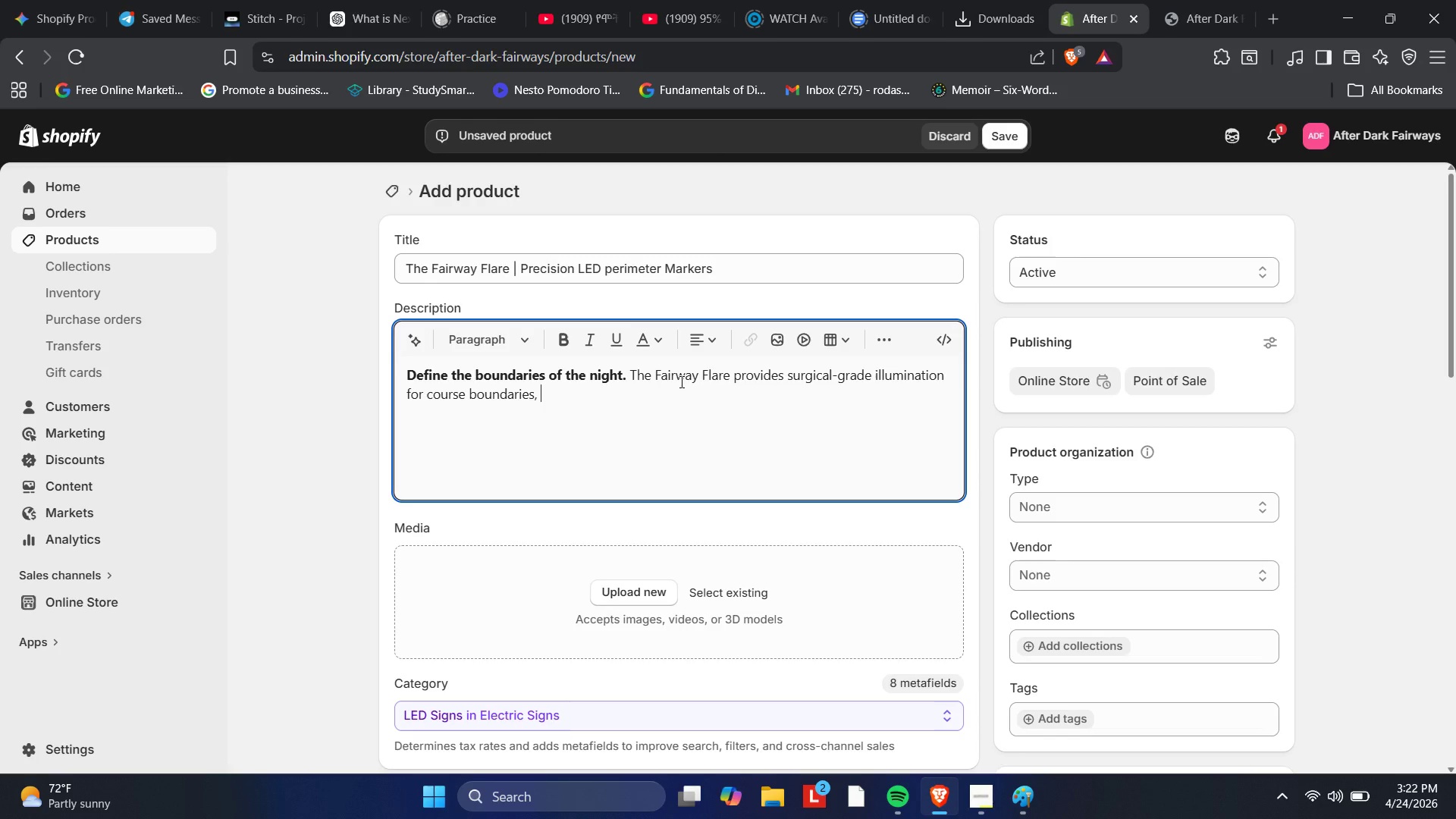 
type(hazards )
key(Backspace)
type(, and paths. Engineered for high-stakes evening play.)
key(Backspace)
type(, thes fairways rema)
 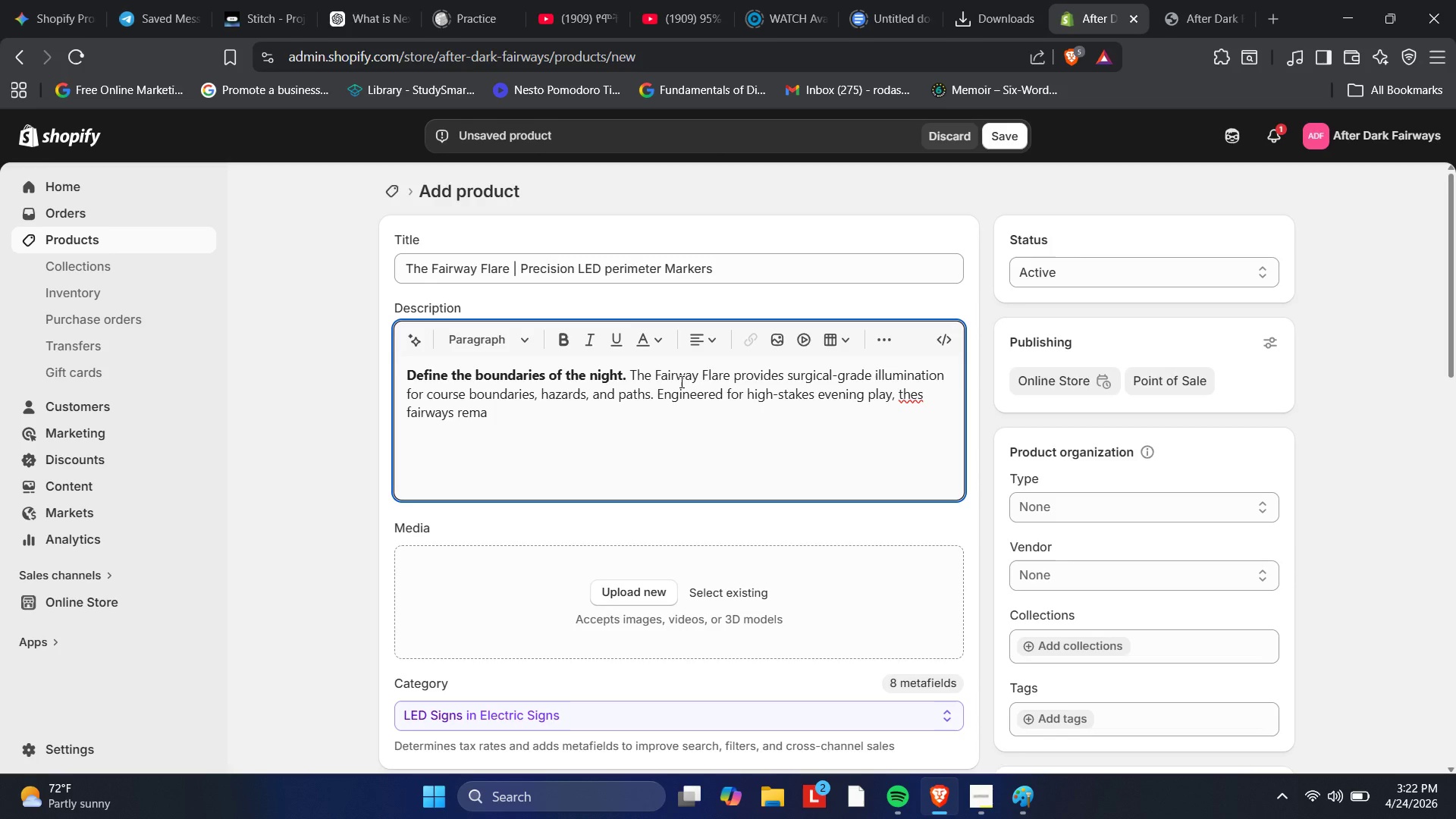 
wait(6.64)
 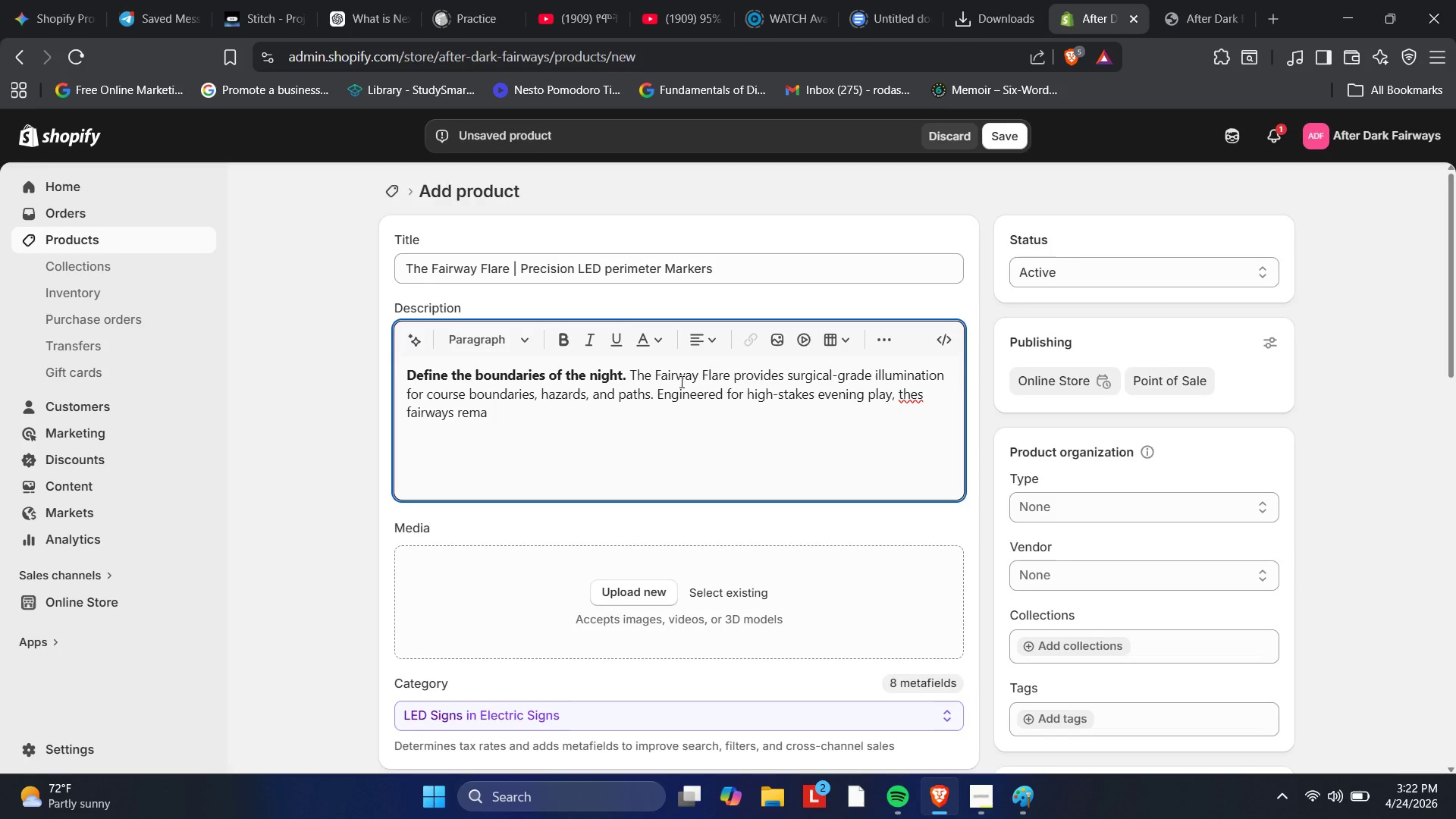 
type(in clearly defined, allowing players to navigate the )
 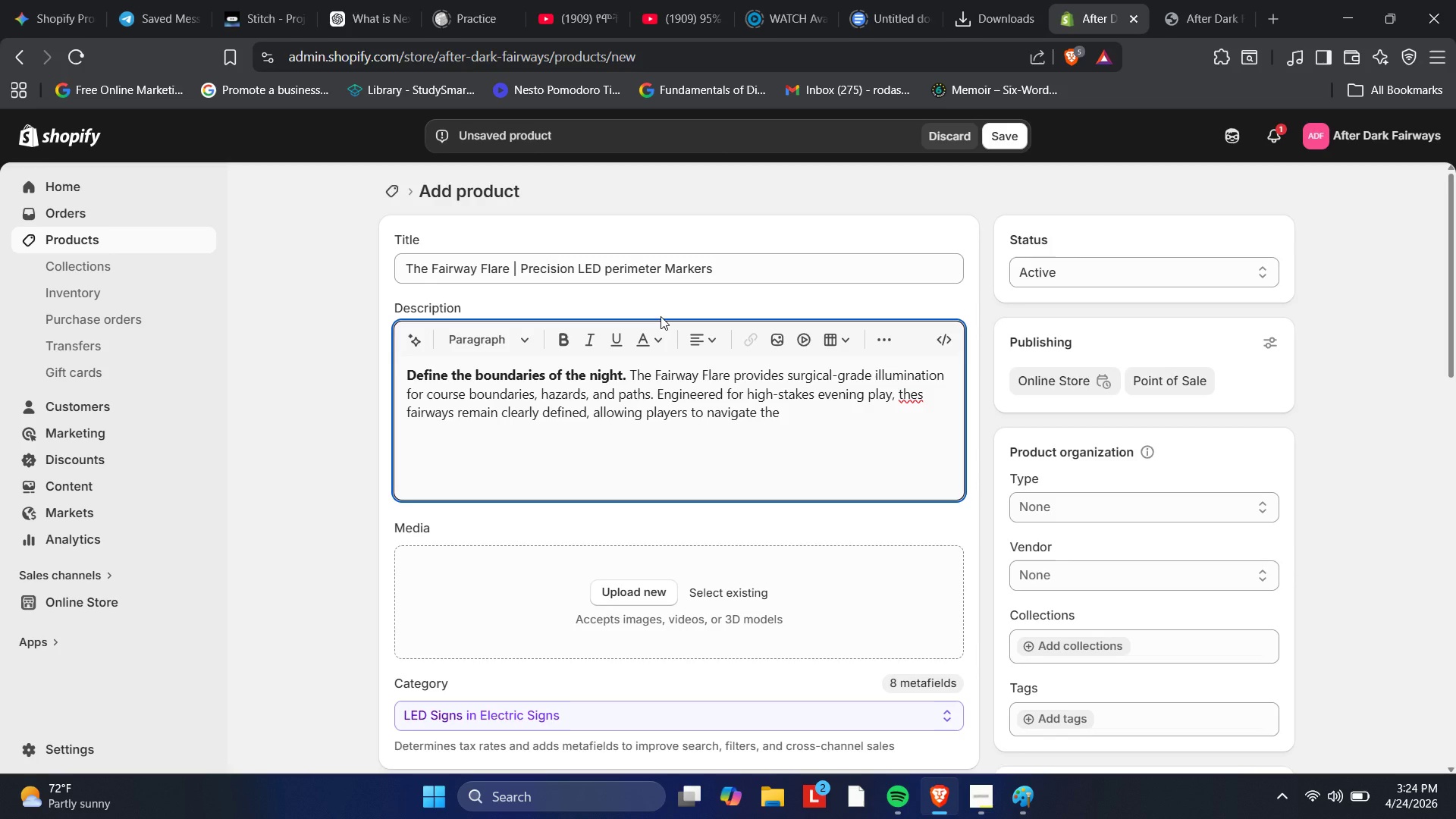 
wait(56.64)
 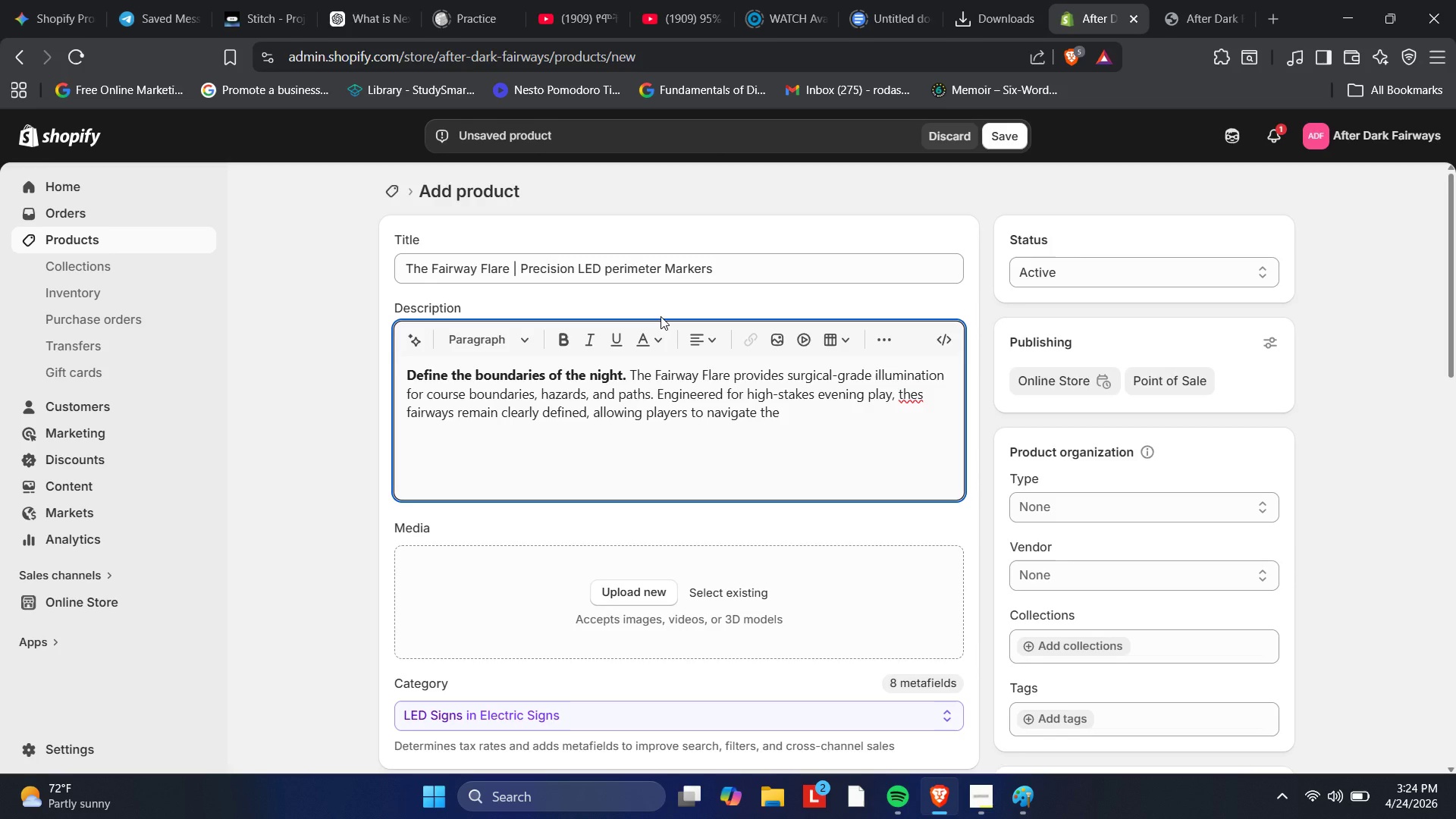 
type(courses)
key(Backspace)
type( safely and mainain a professional tournament pace after dusk )
key(Backspace)
type(.)
 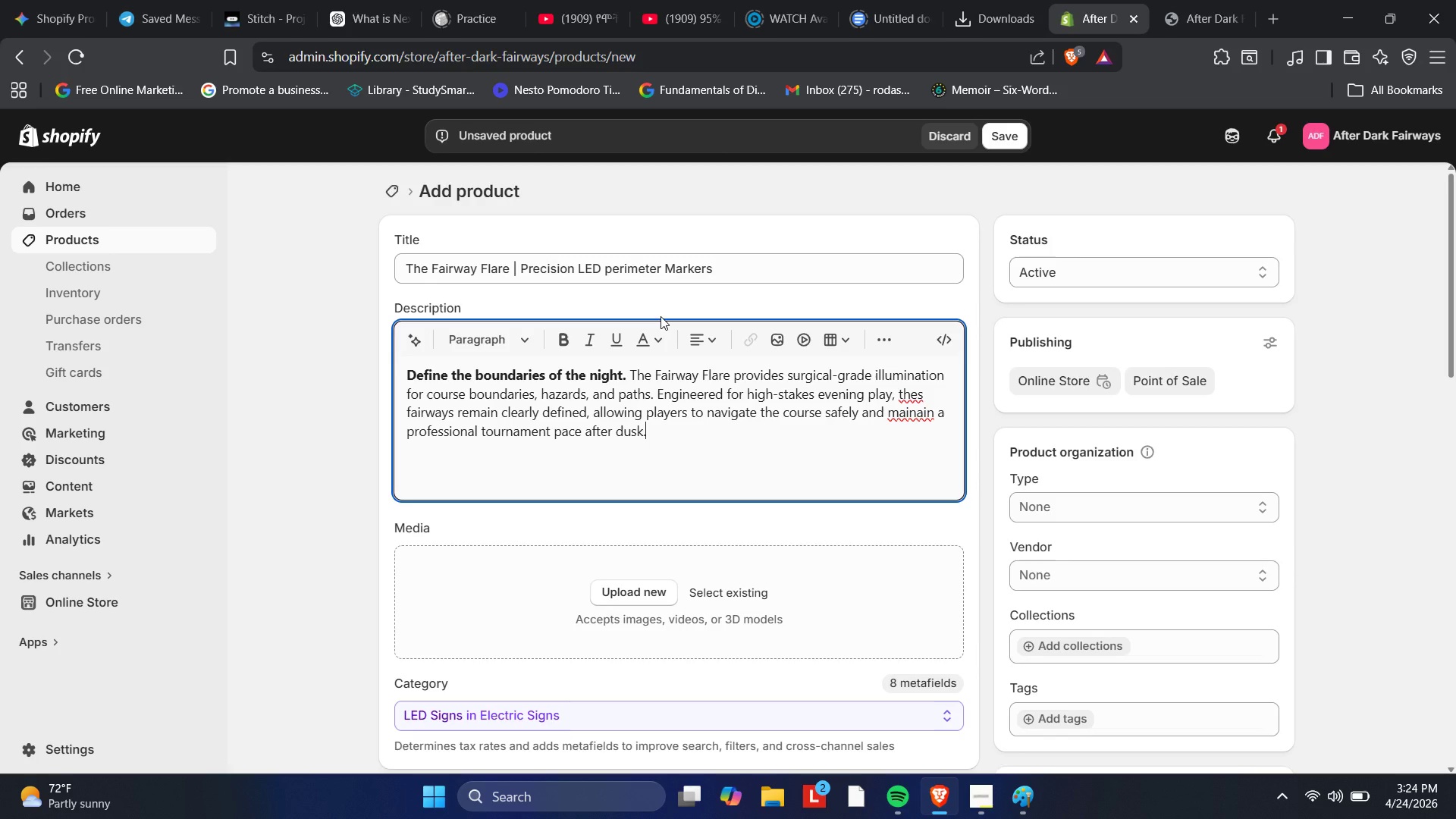 
key(Enter)
 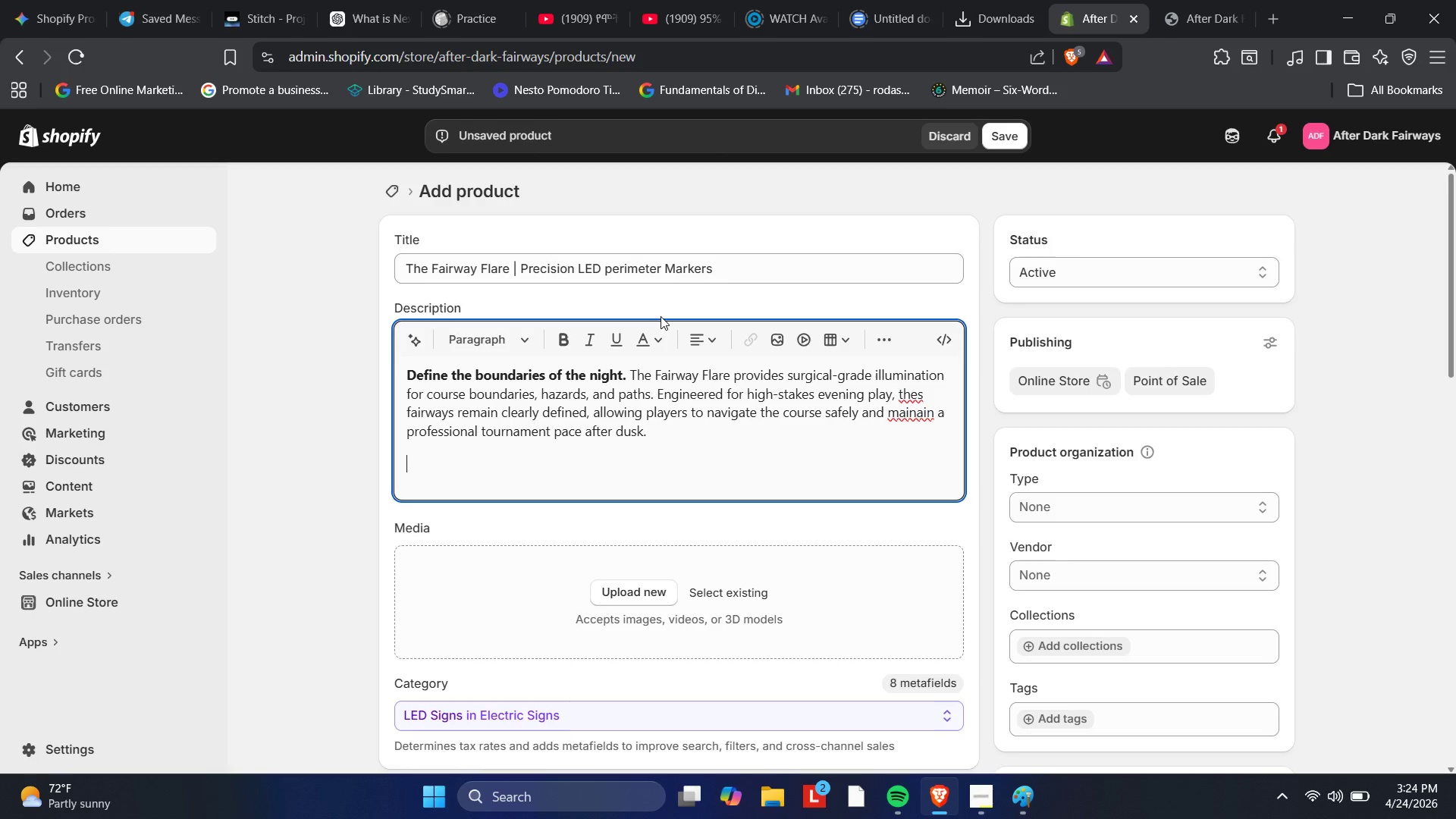 
type(Tactical Vsi)
key(Backspace)
key(Backspace)
type(isibility: High-output blue Leds)
key(Backspace)
key(Backspace)
key(Backspace)
type(EDs visiv)
key(Backspace)
type(ble through)
 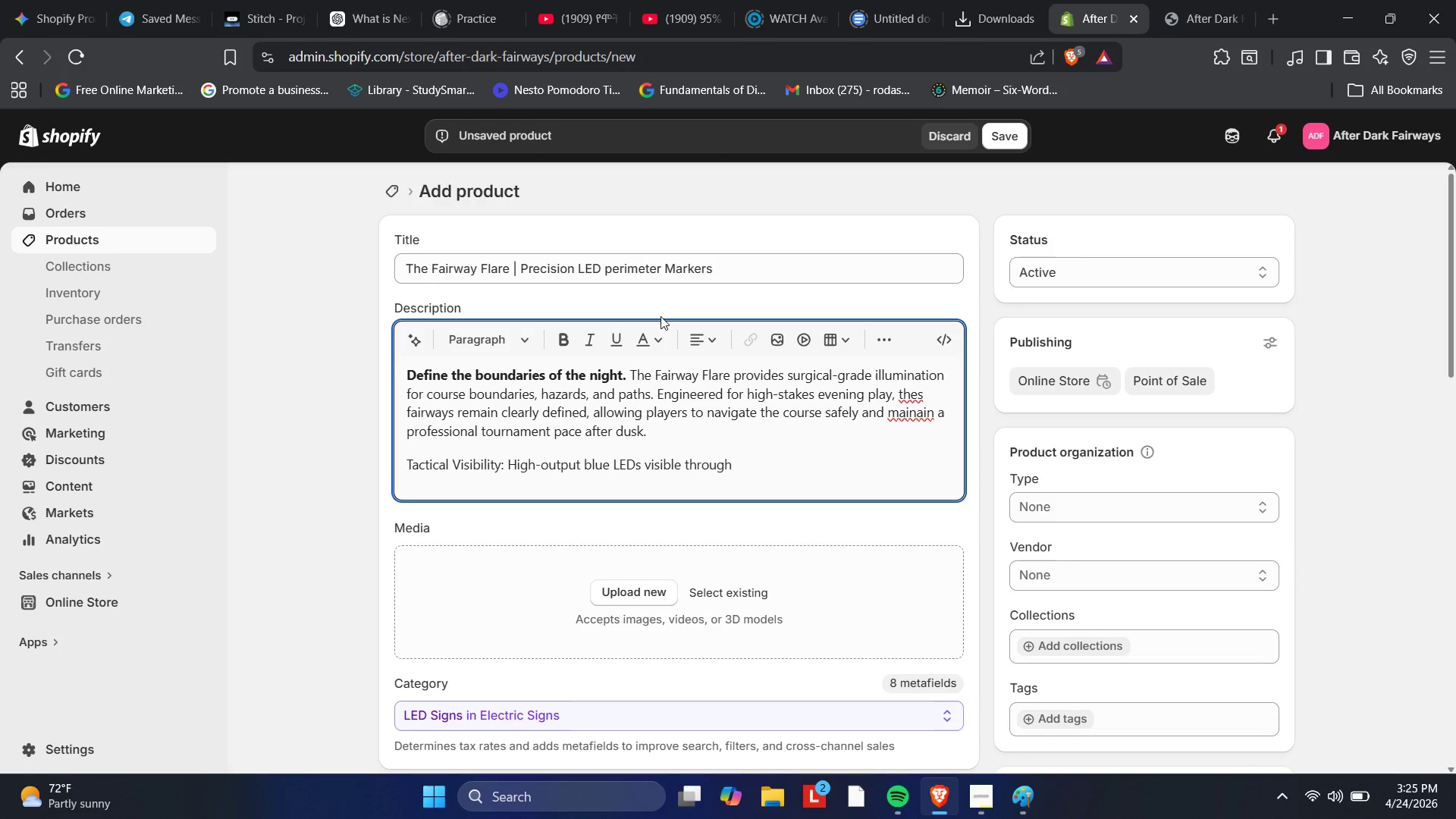 
wait(21.89)
 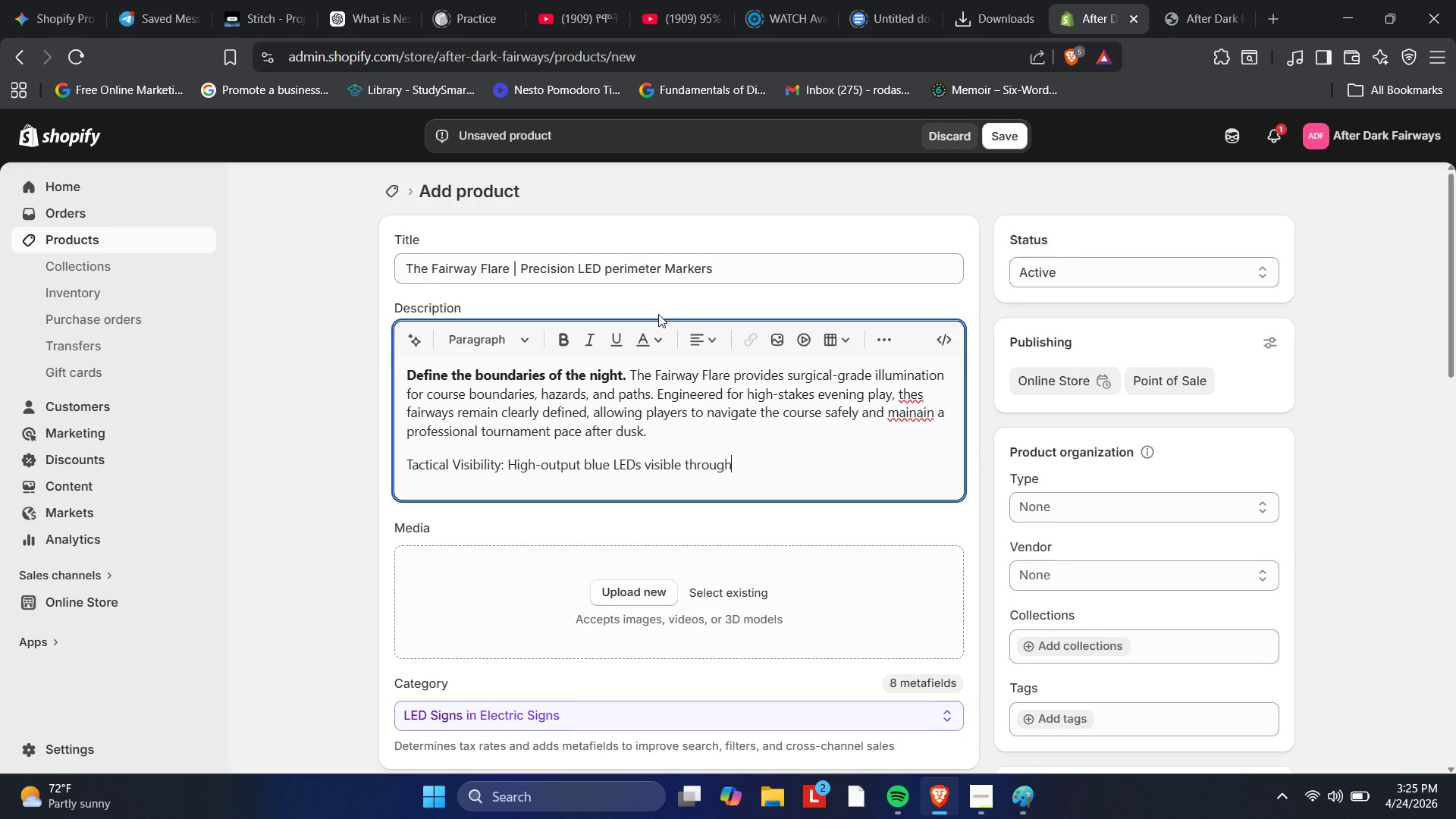 
key(Mute)
 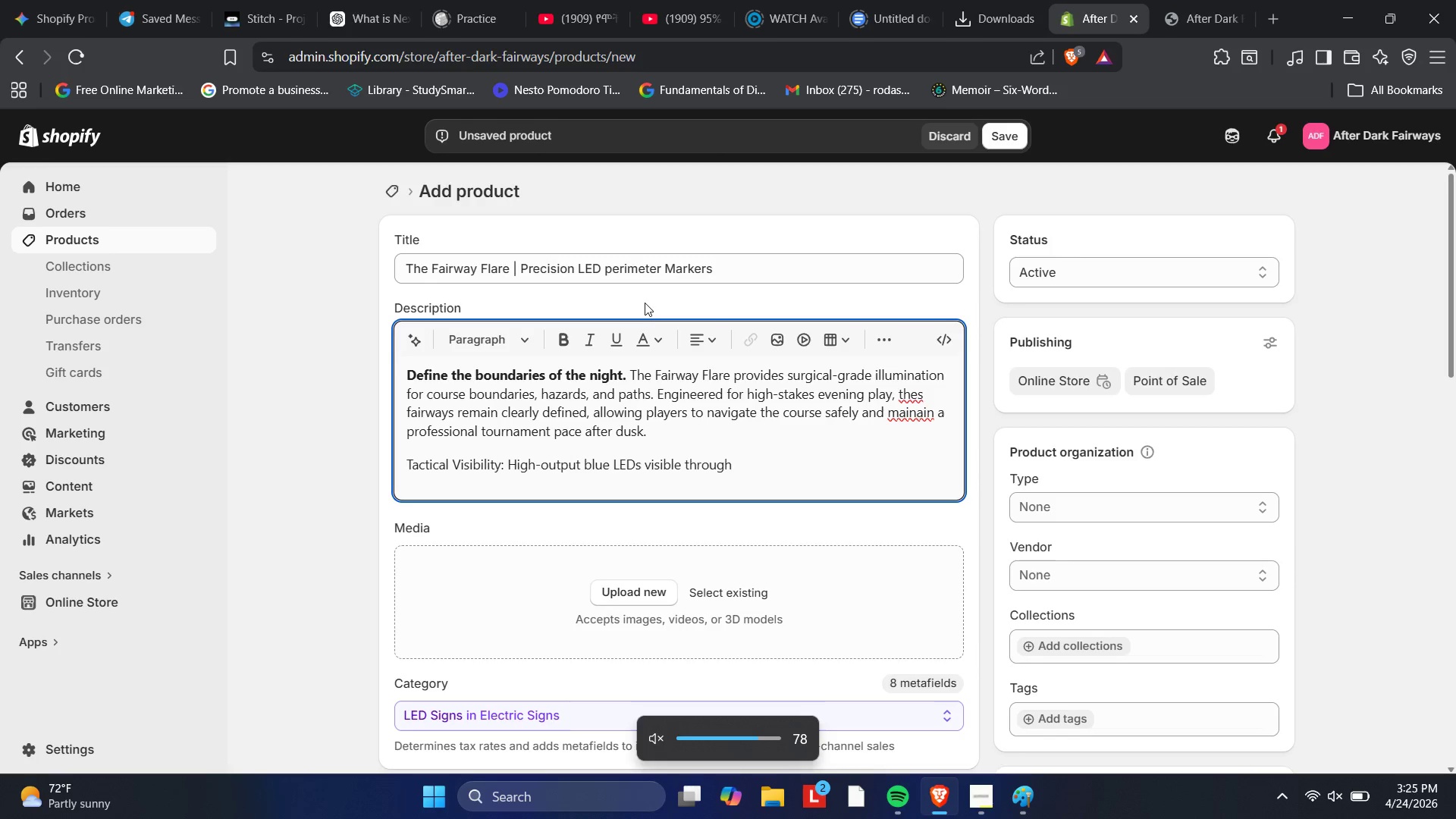 
key(Mute)
 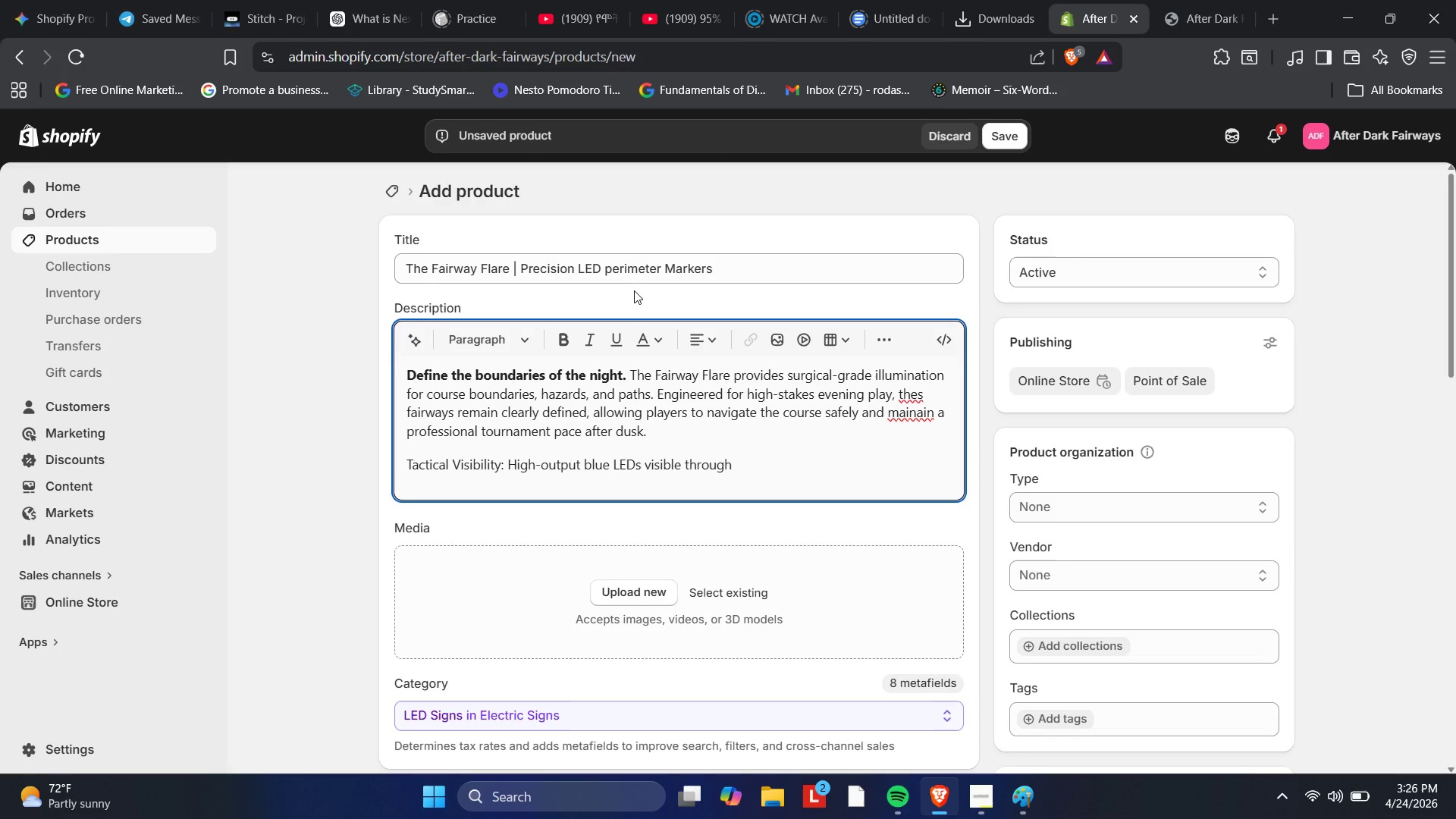 
wait(27.88)
 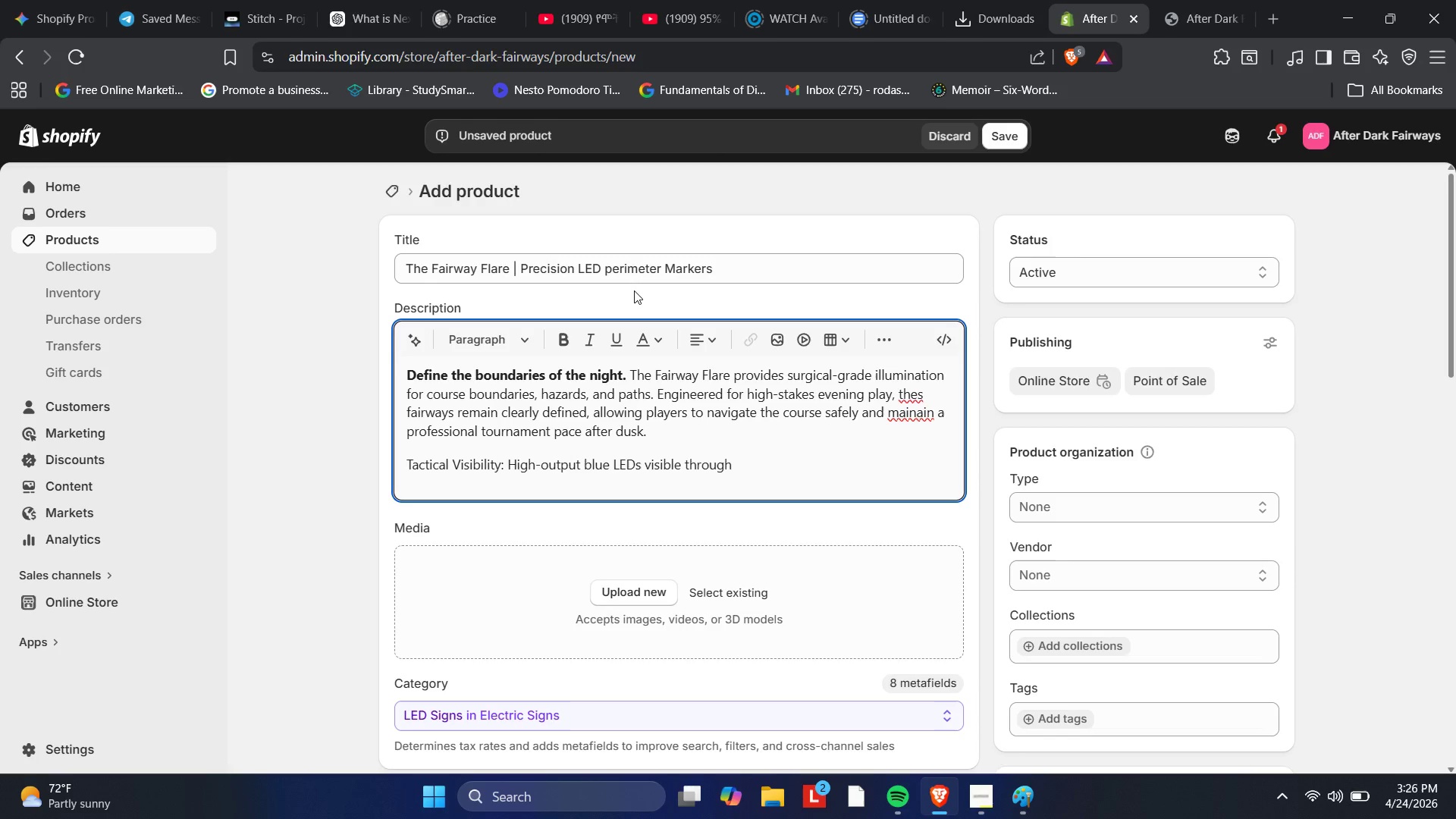 
key(Space)
 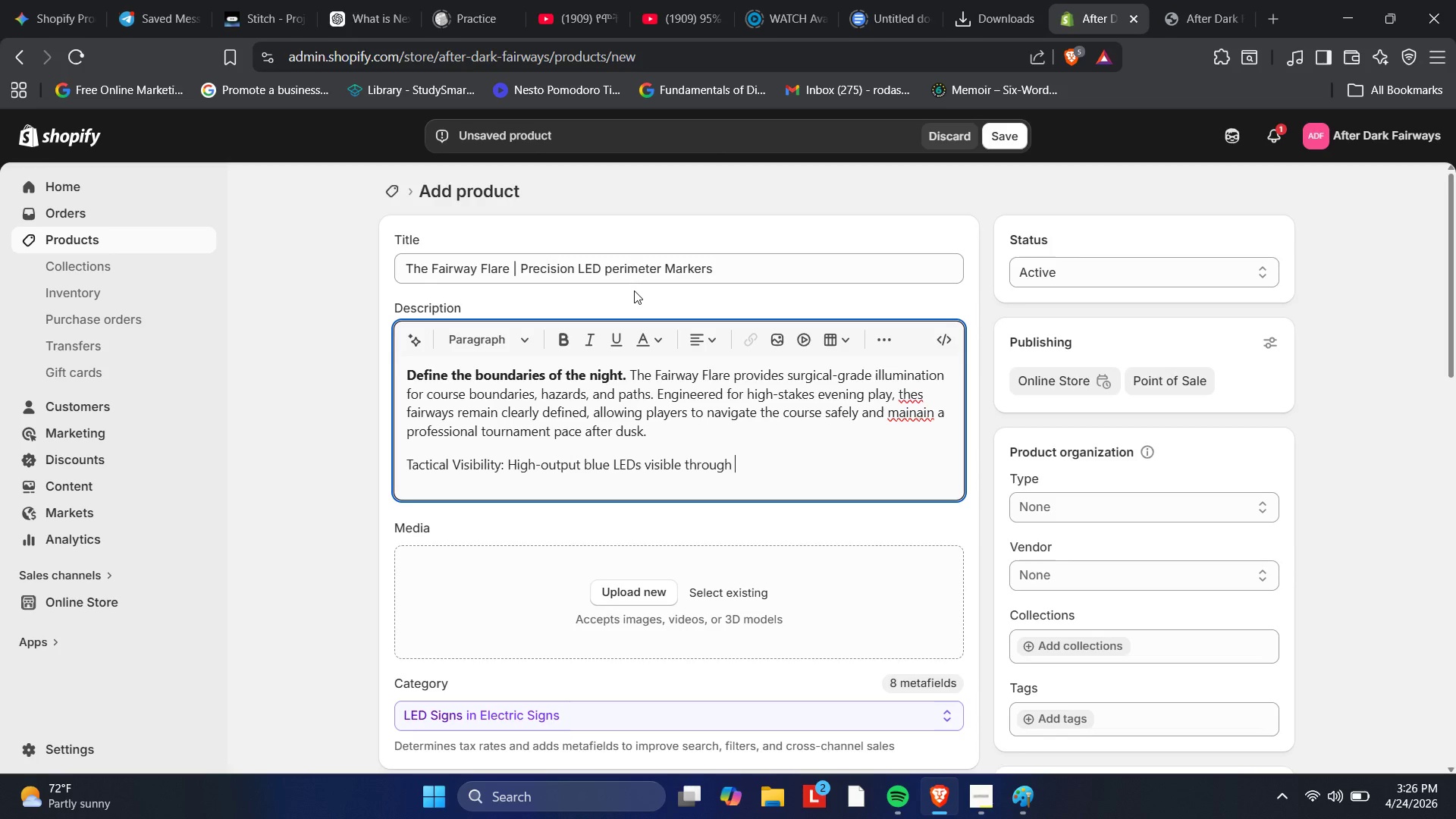 
wait(18.83)
 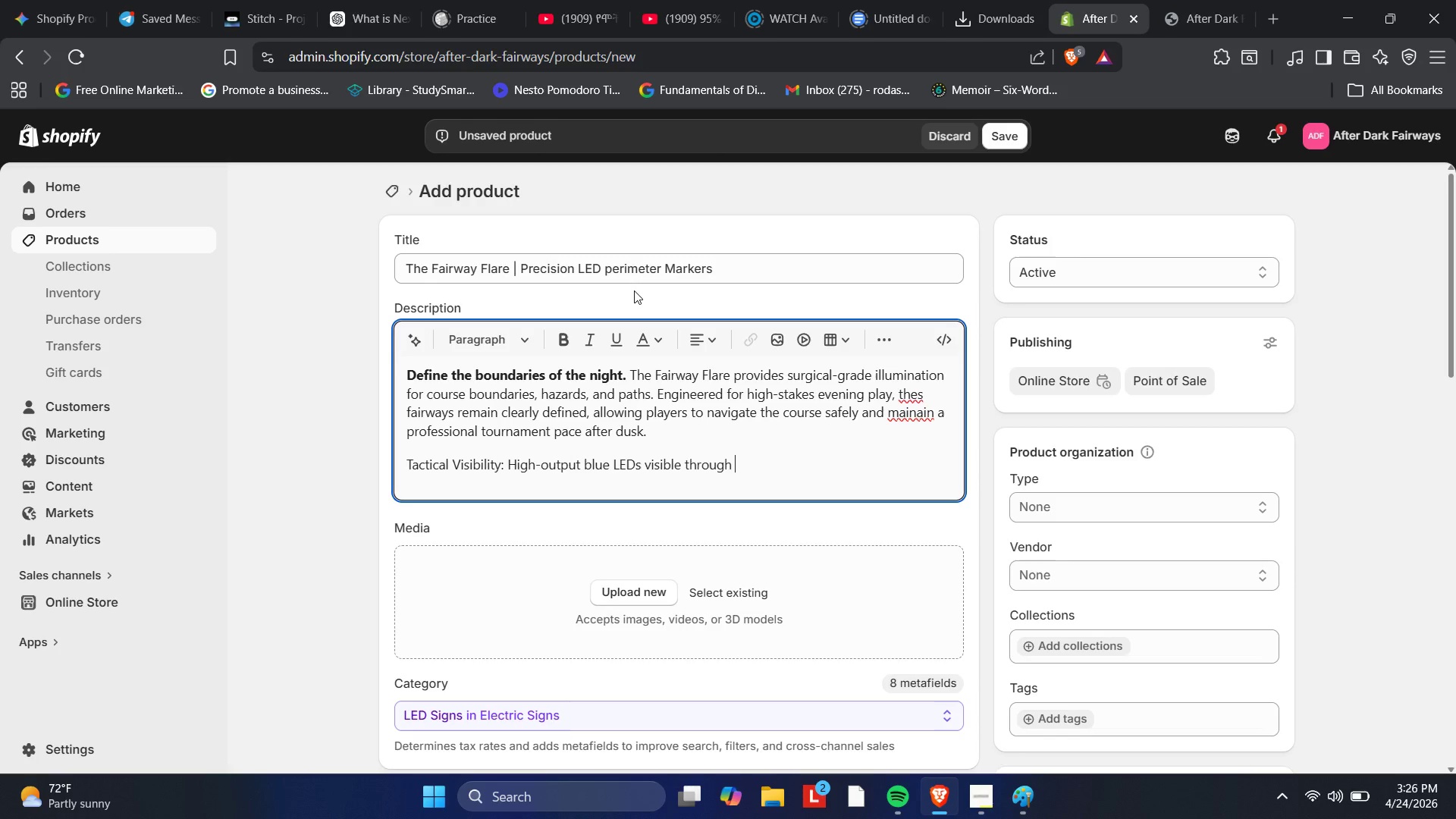 
type(fog or low-k)
key(Backspace)
type(light conditions.)
 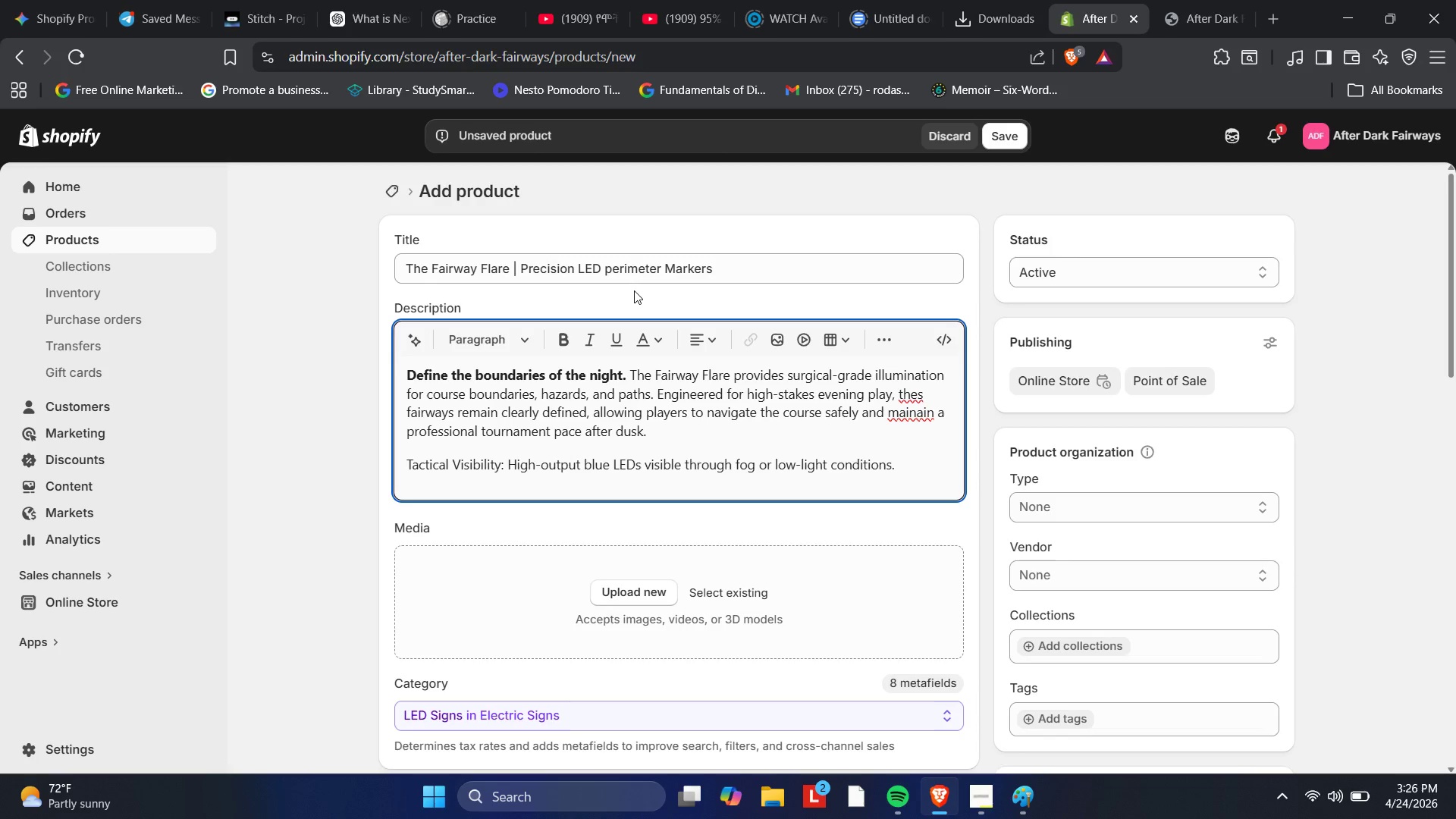 
key(Enter)
 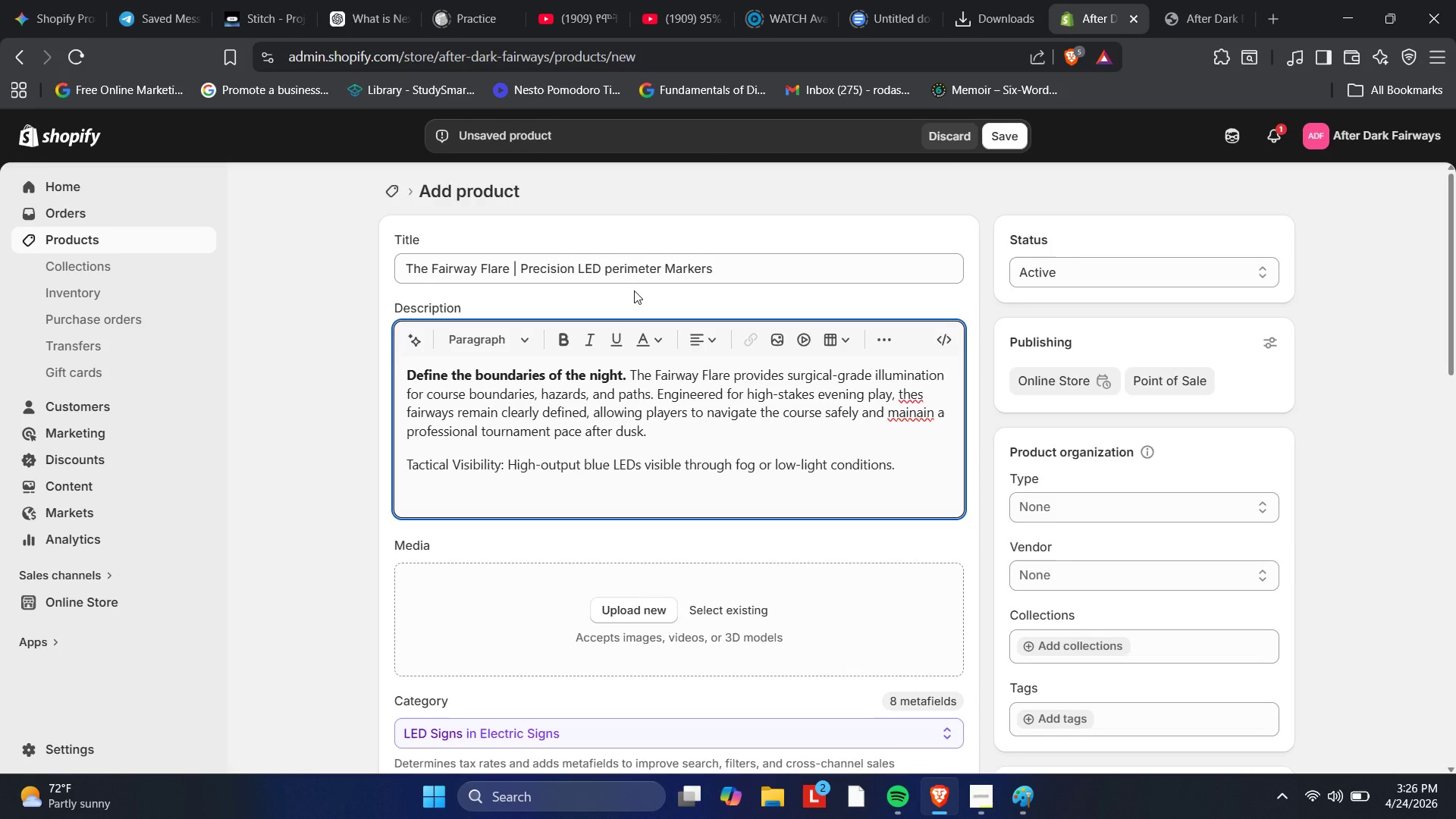 
type(Rugged Build )
key(Backspace)
type(: IP65 weather )
key(Backspace)
type(- =t)
key(Backspace)
type(rated housing for all-eason t)
 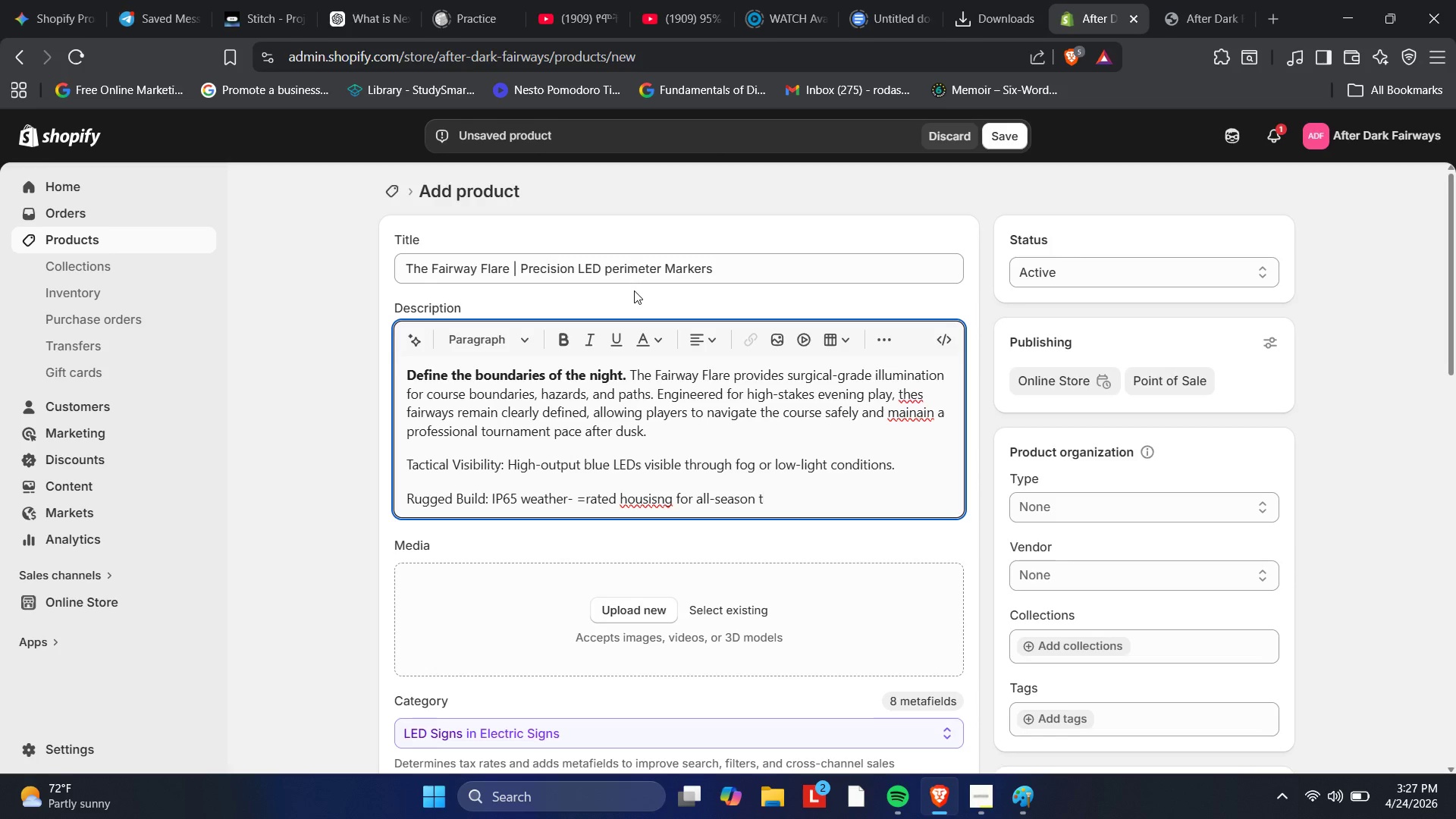 
left_click([585, 497])
 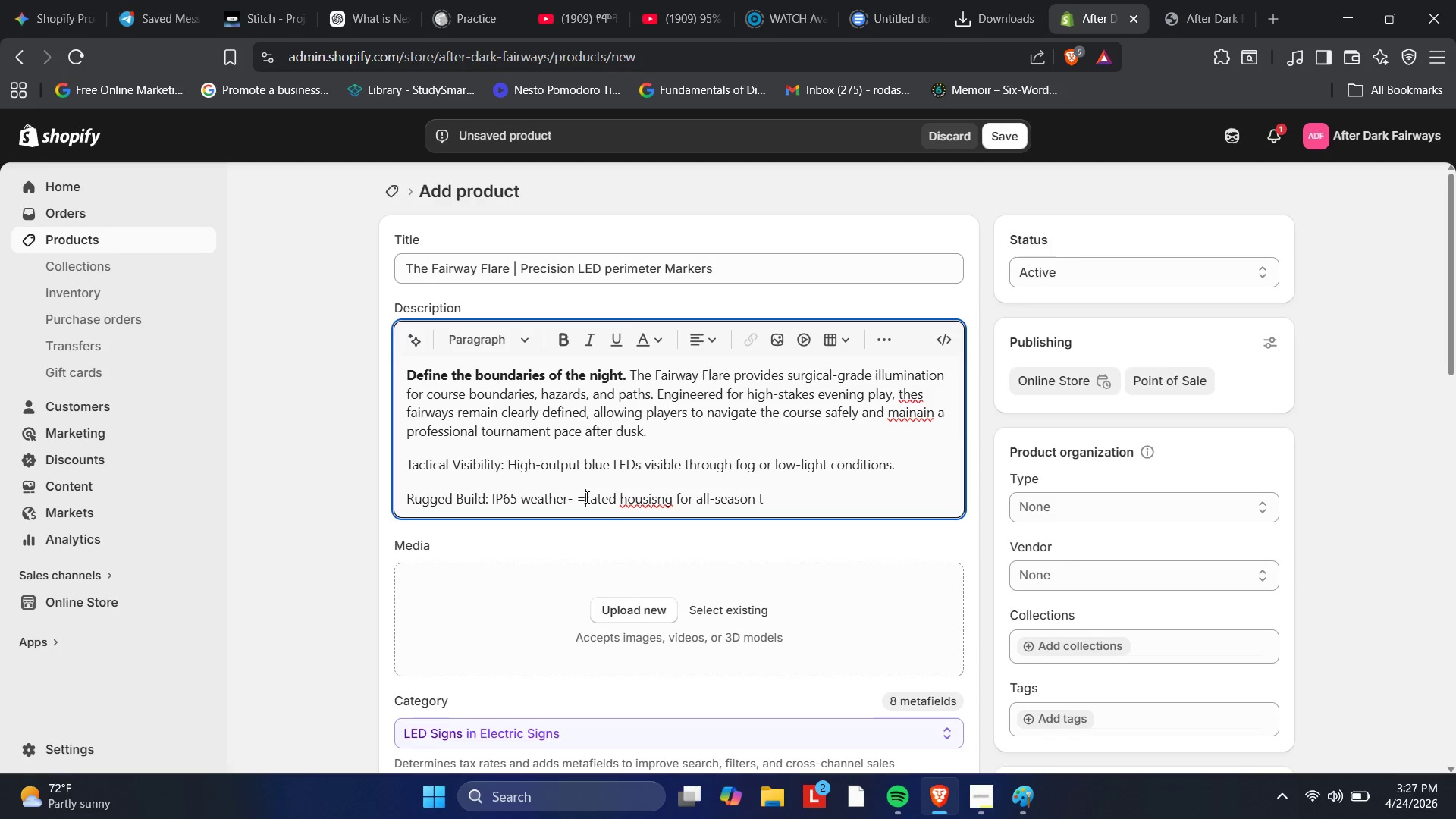 
key(Backspace)
 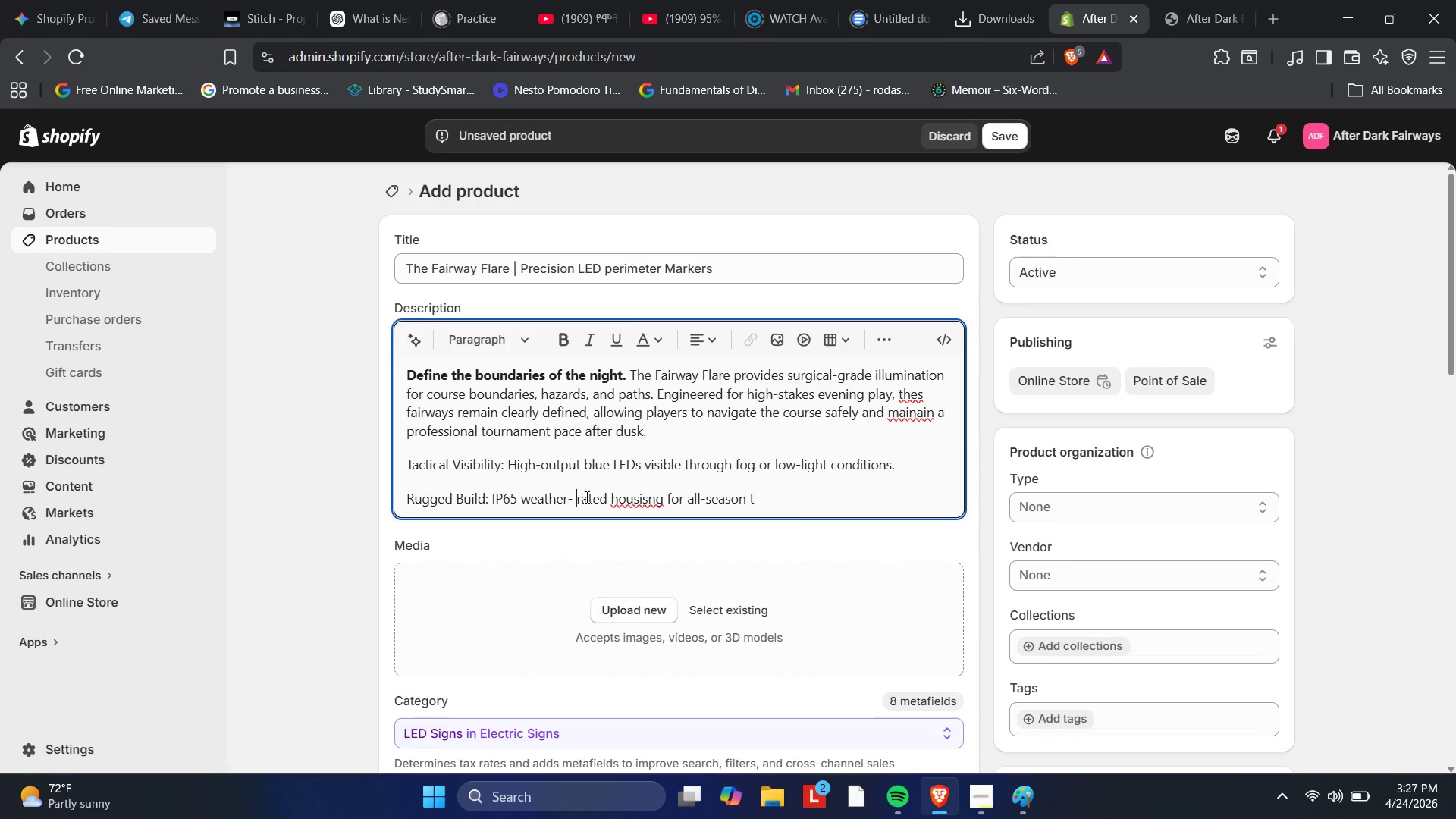 
key(Backspace)
 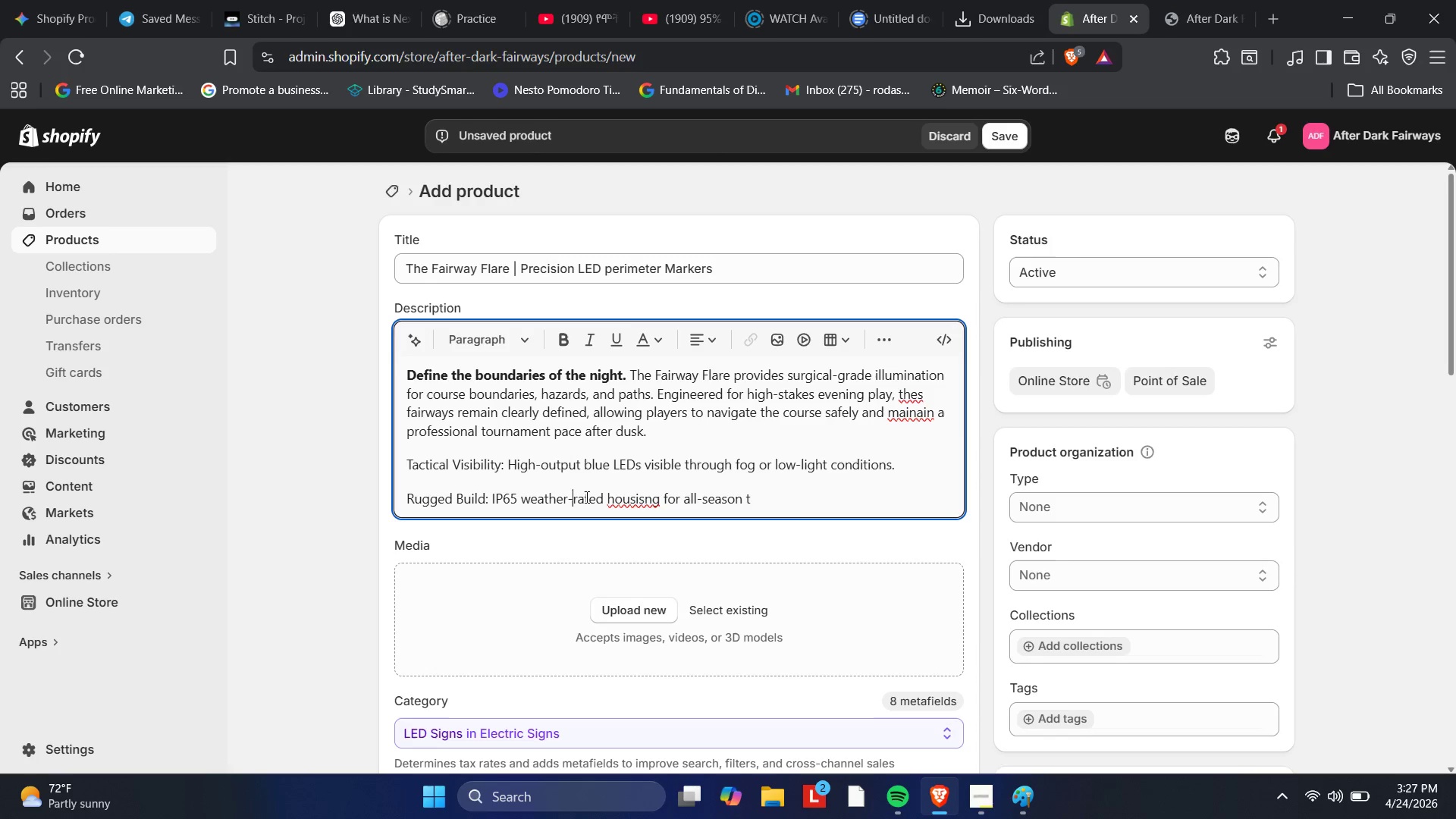 
key(Backspace)
 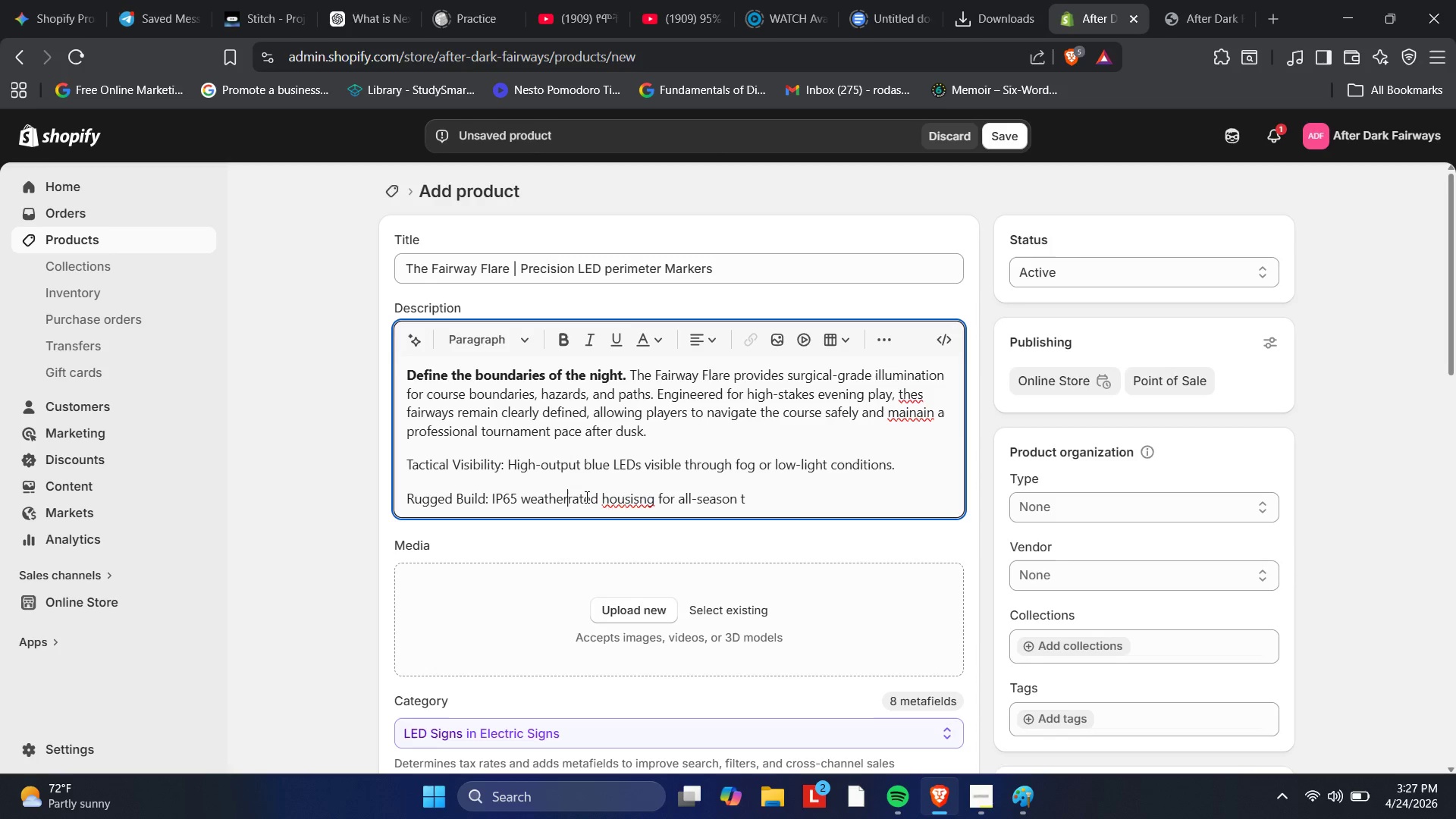 
wait(5.41)
 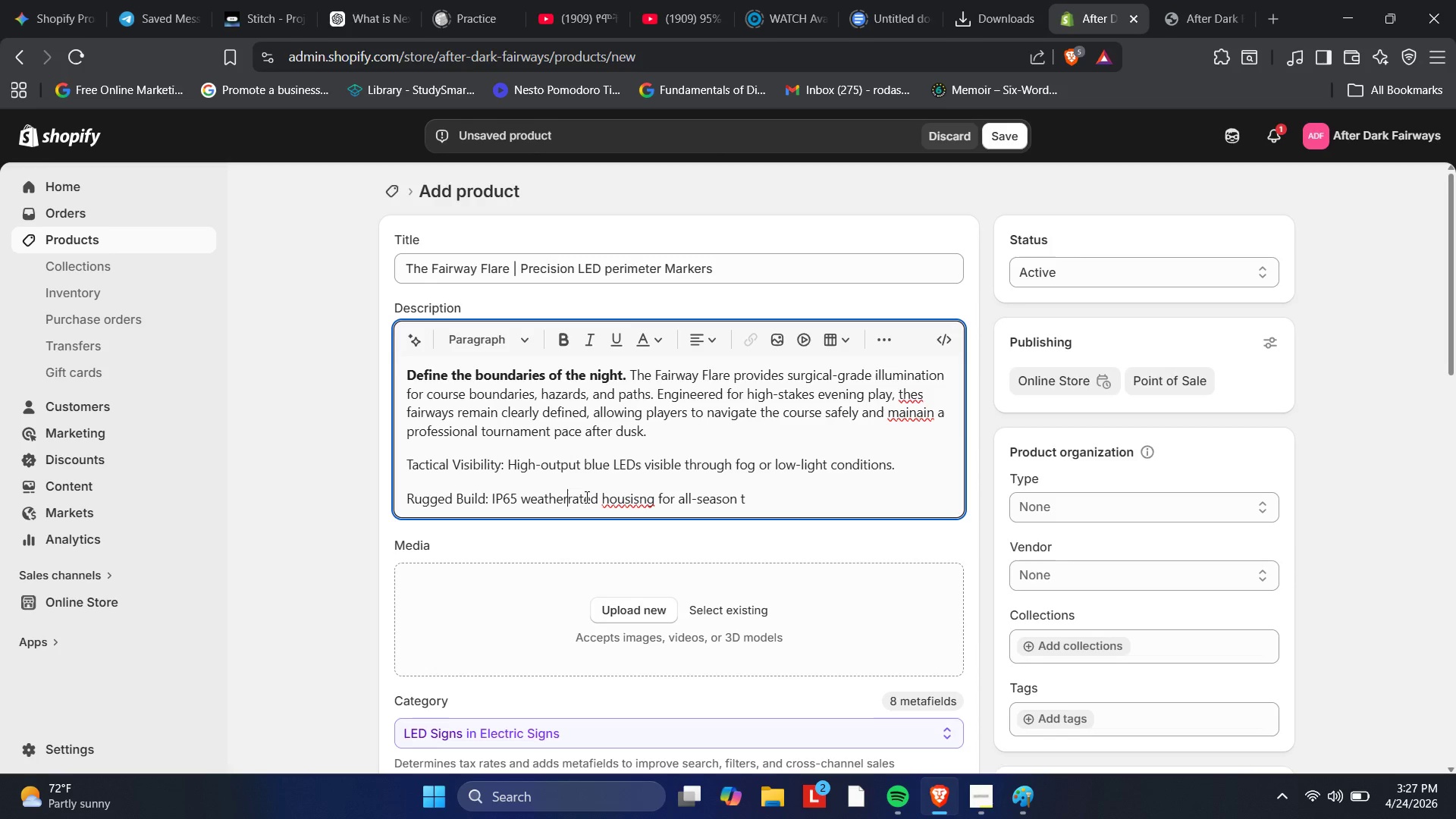 
key(Space)
 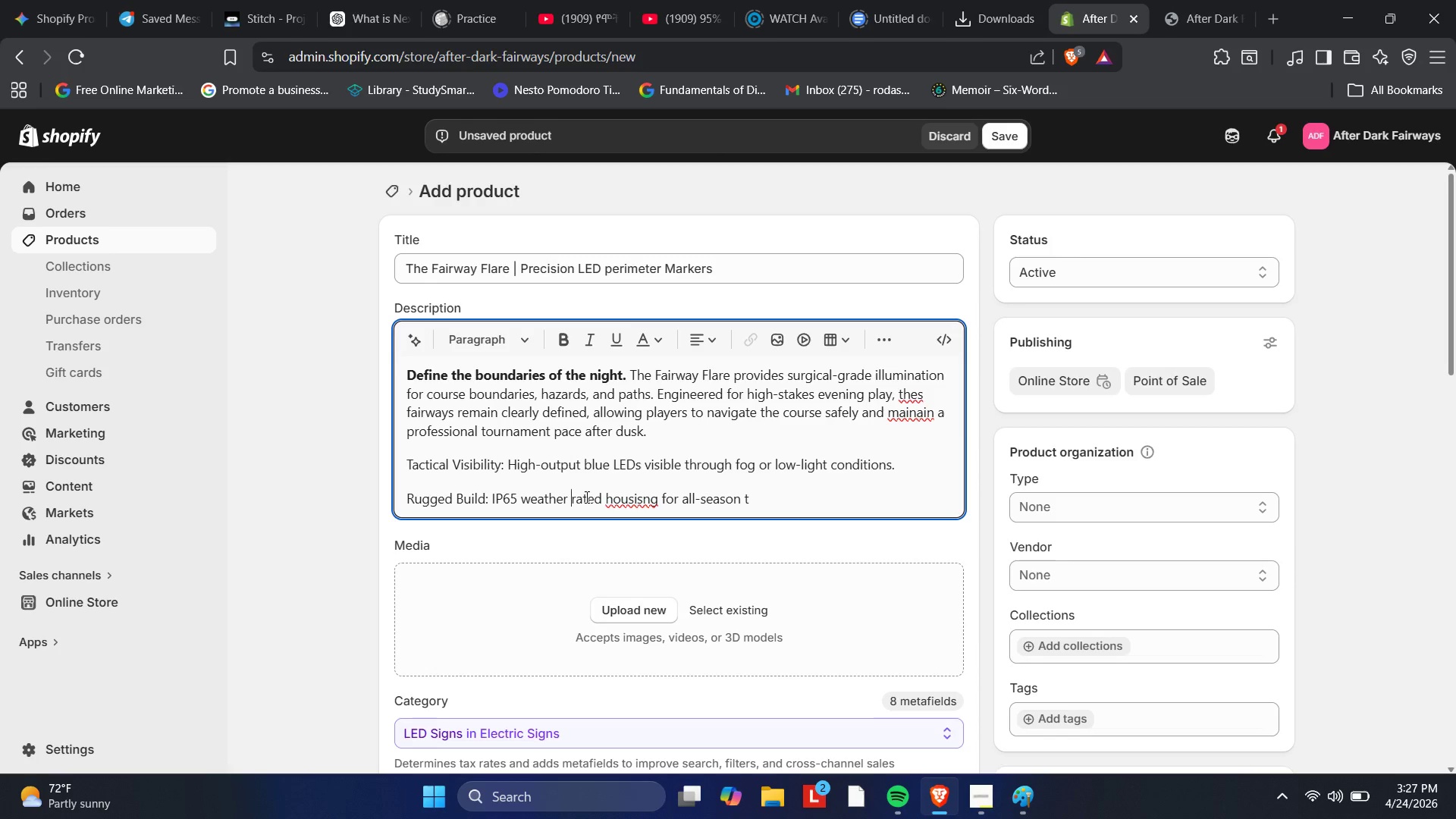 
key(Backspace)
 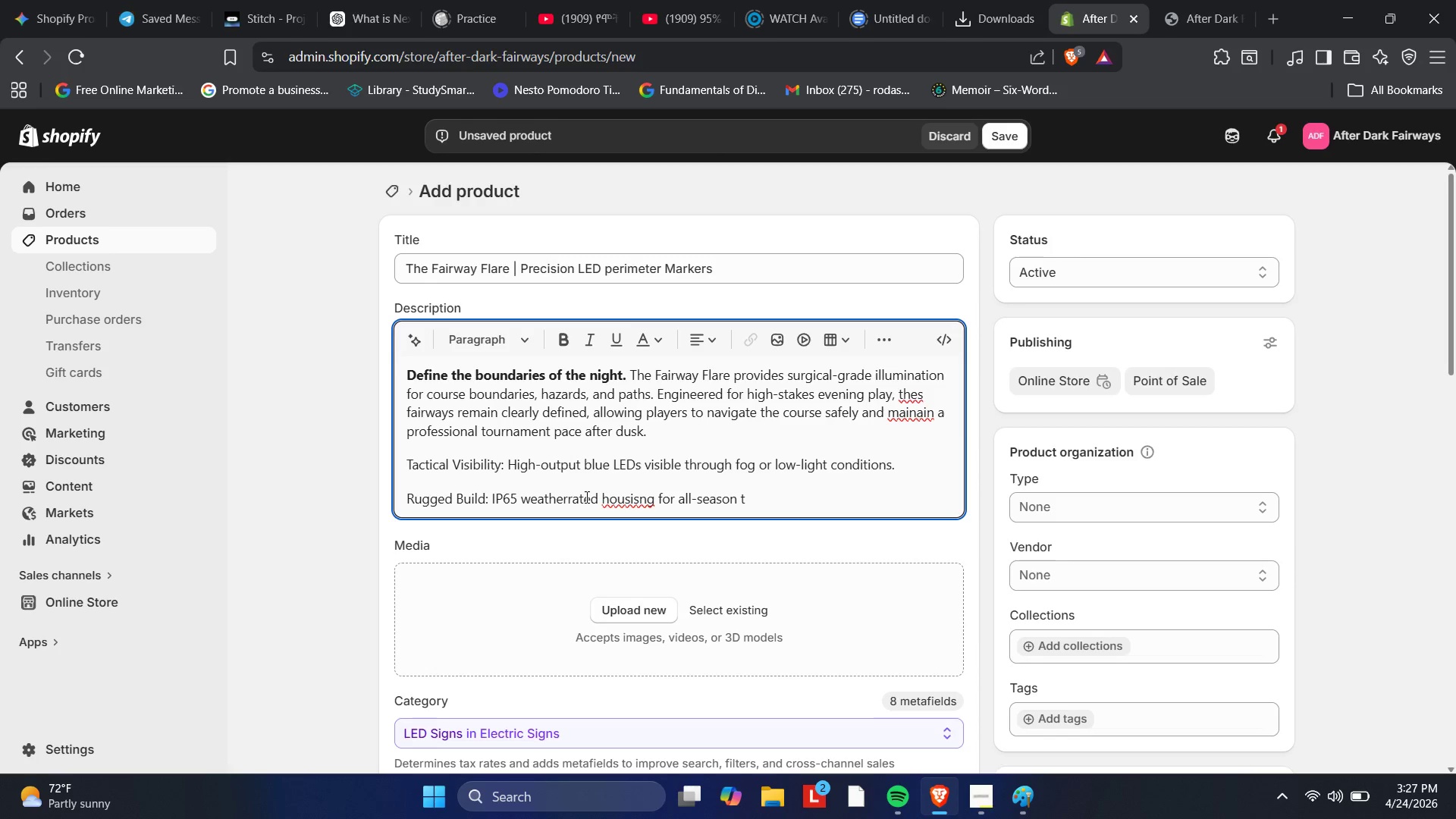 
key(Minus)
 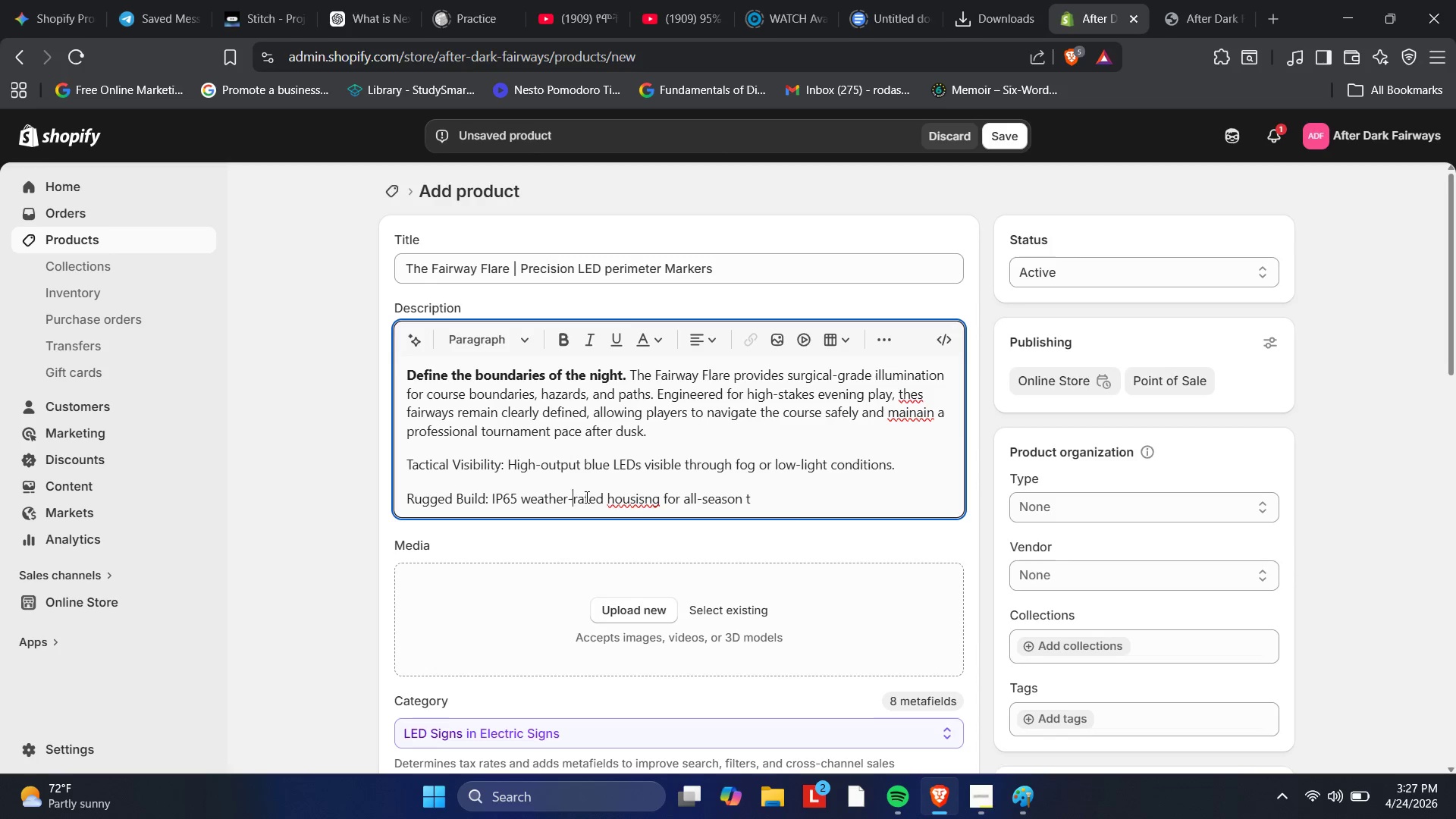 
key(Minus)
 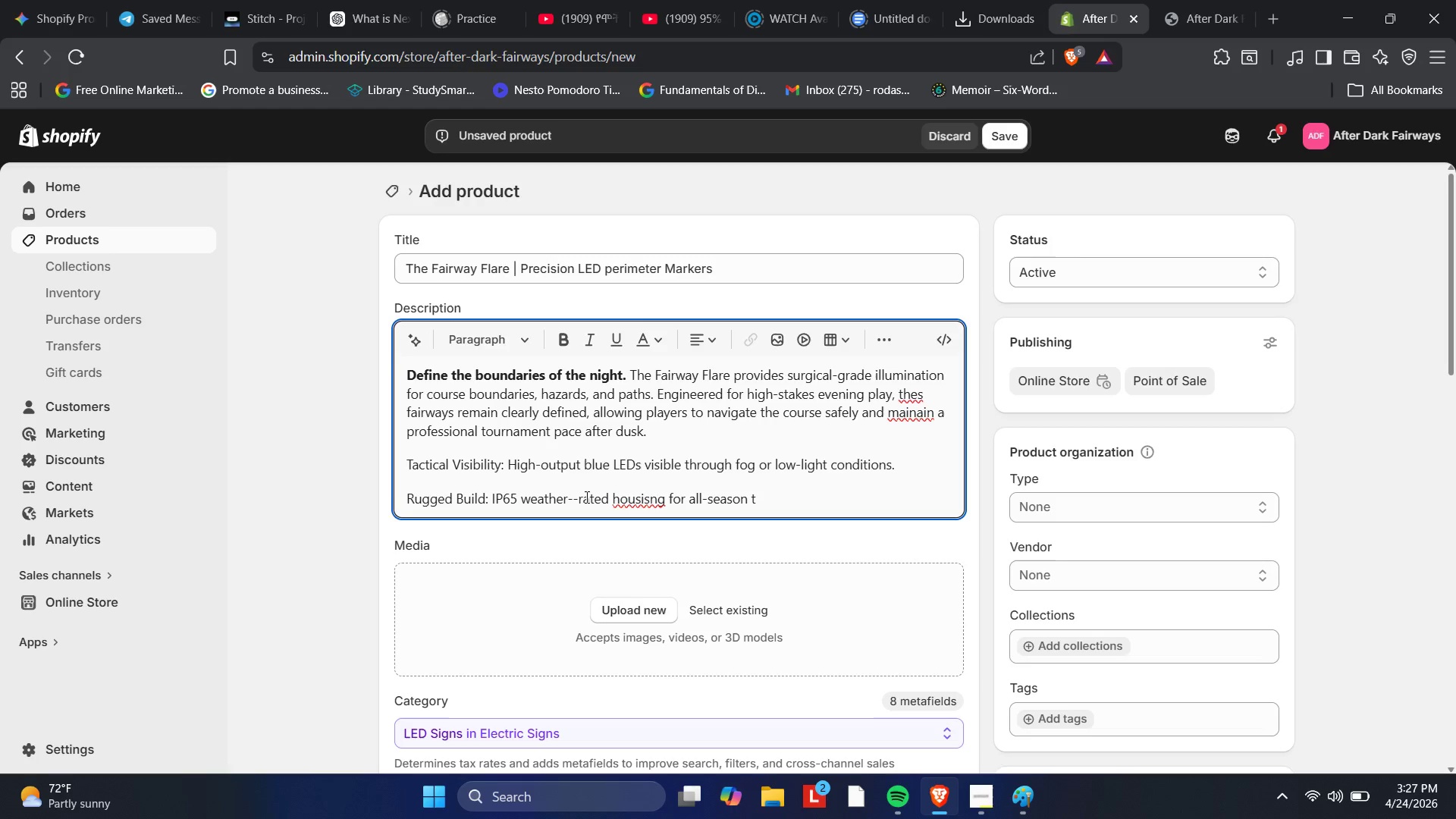 
key(Backspace)
 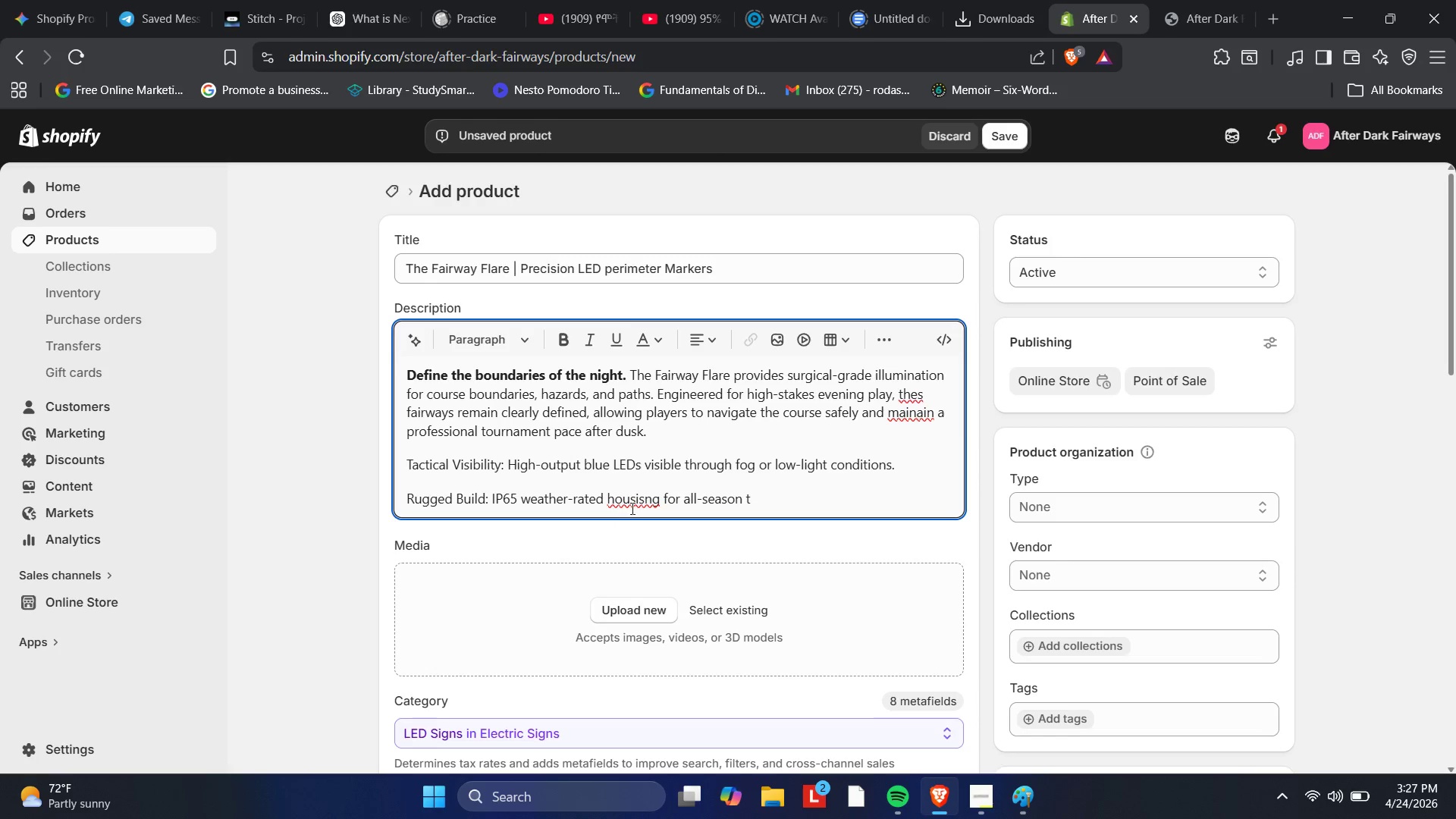 
left_click([634, 502])
 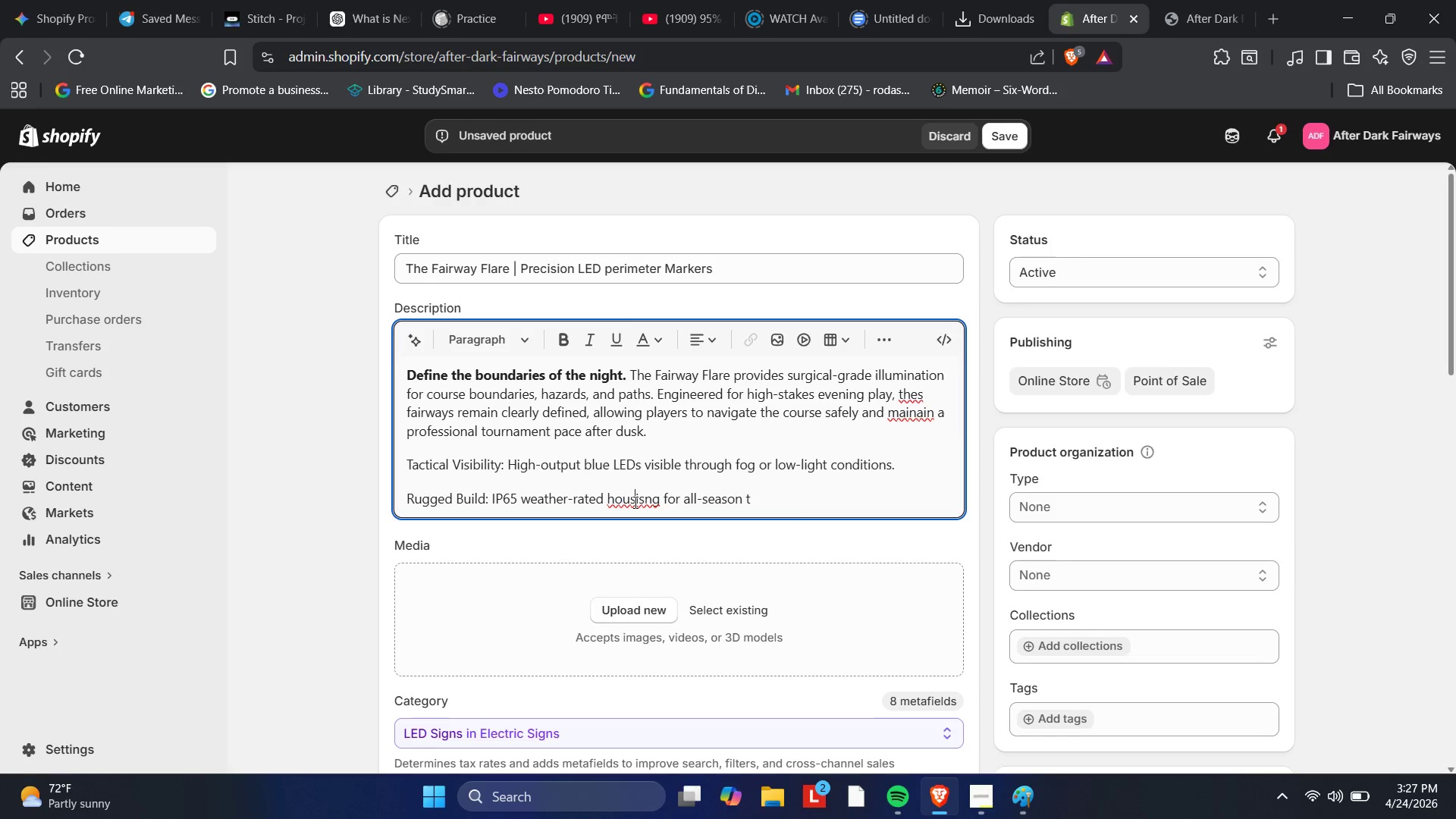 
key(Backspace)
 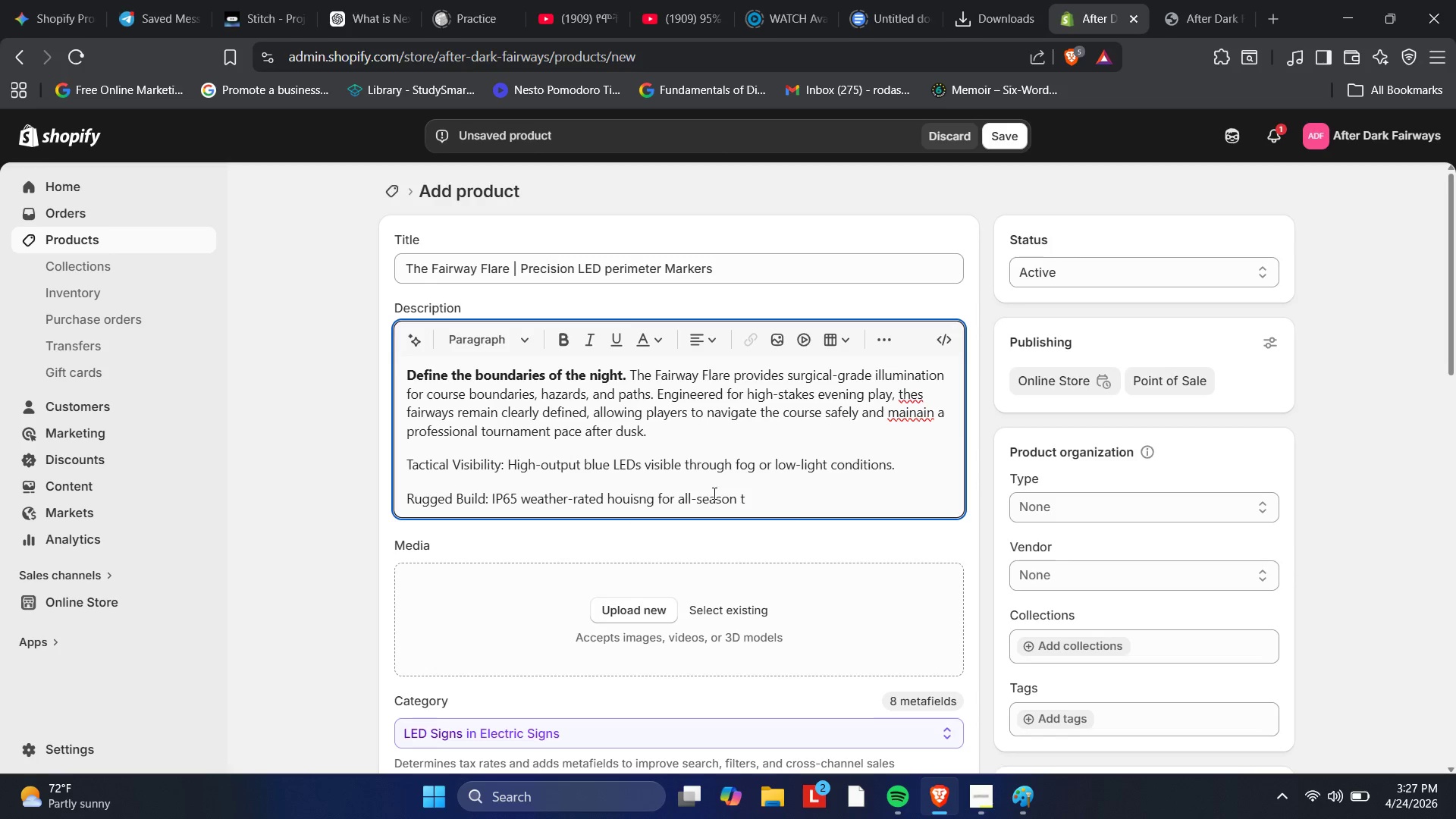 
wait(8.84)
 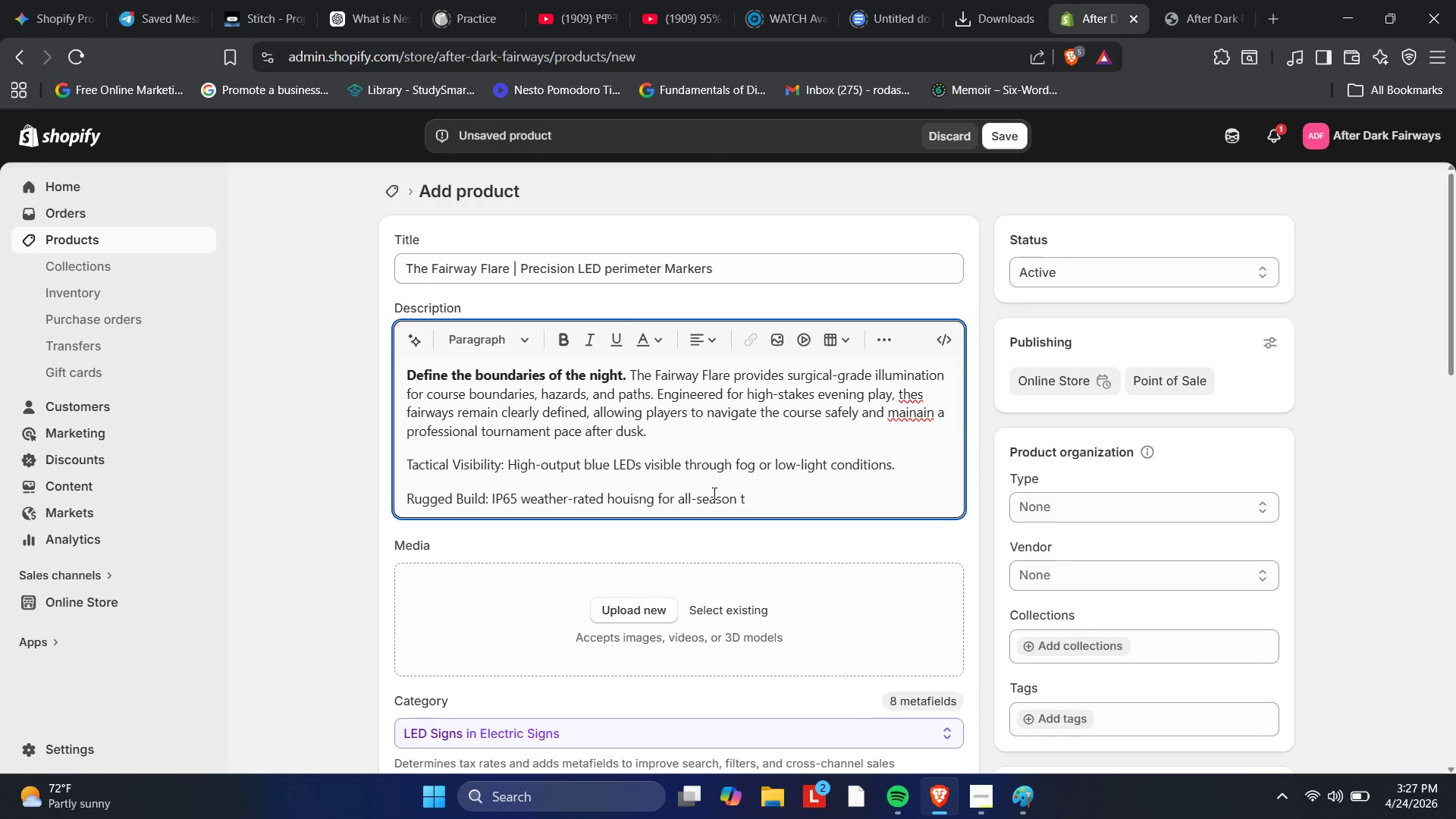 
left_click([759, 493])
 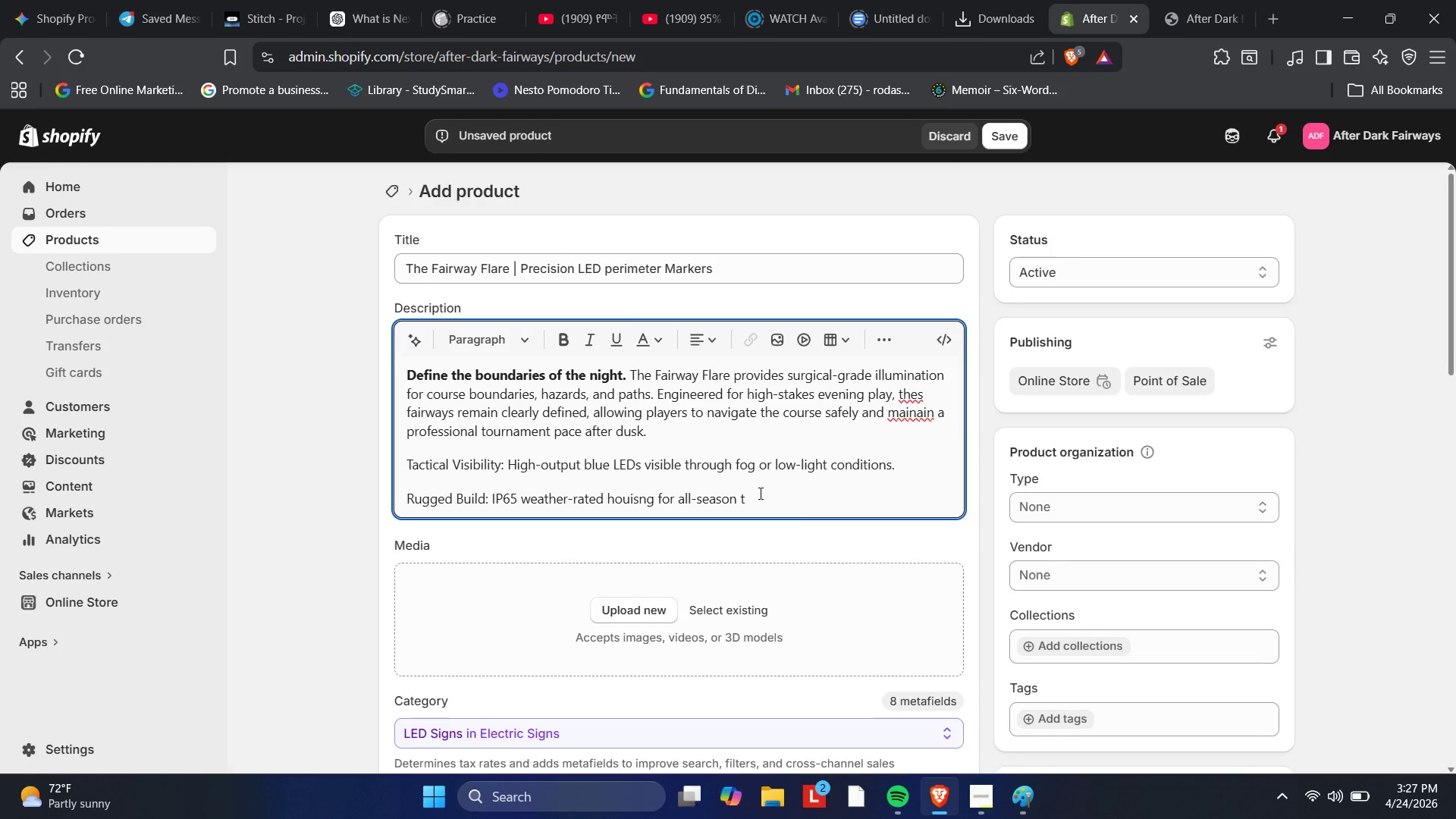 
type(ournament use.)